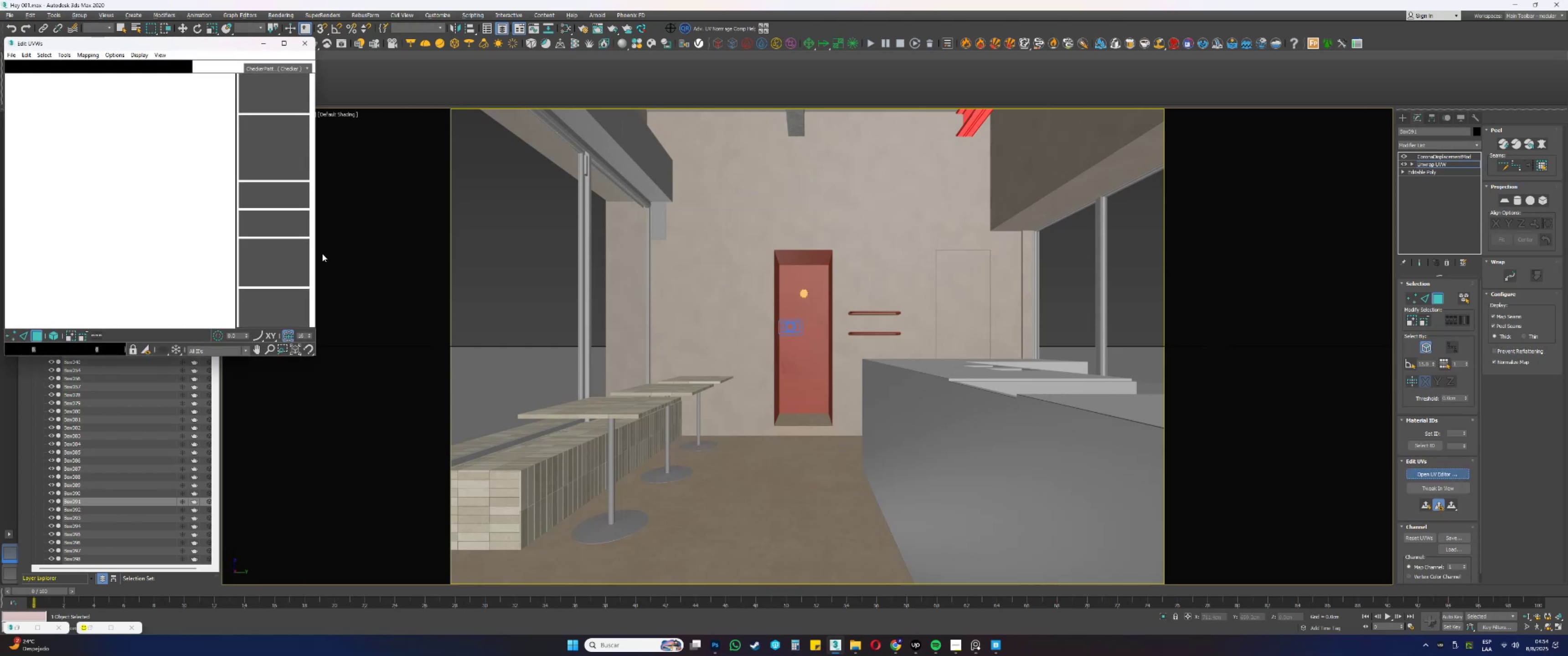 
scroll: coordinate [87, 228], scroll_direction: down, amount: 8.0
 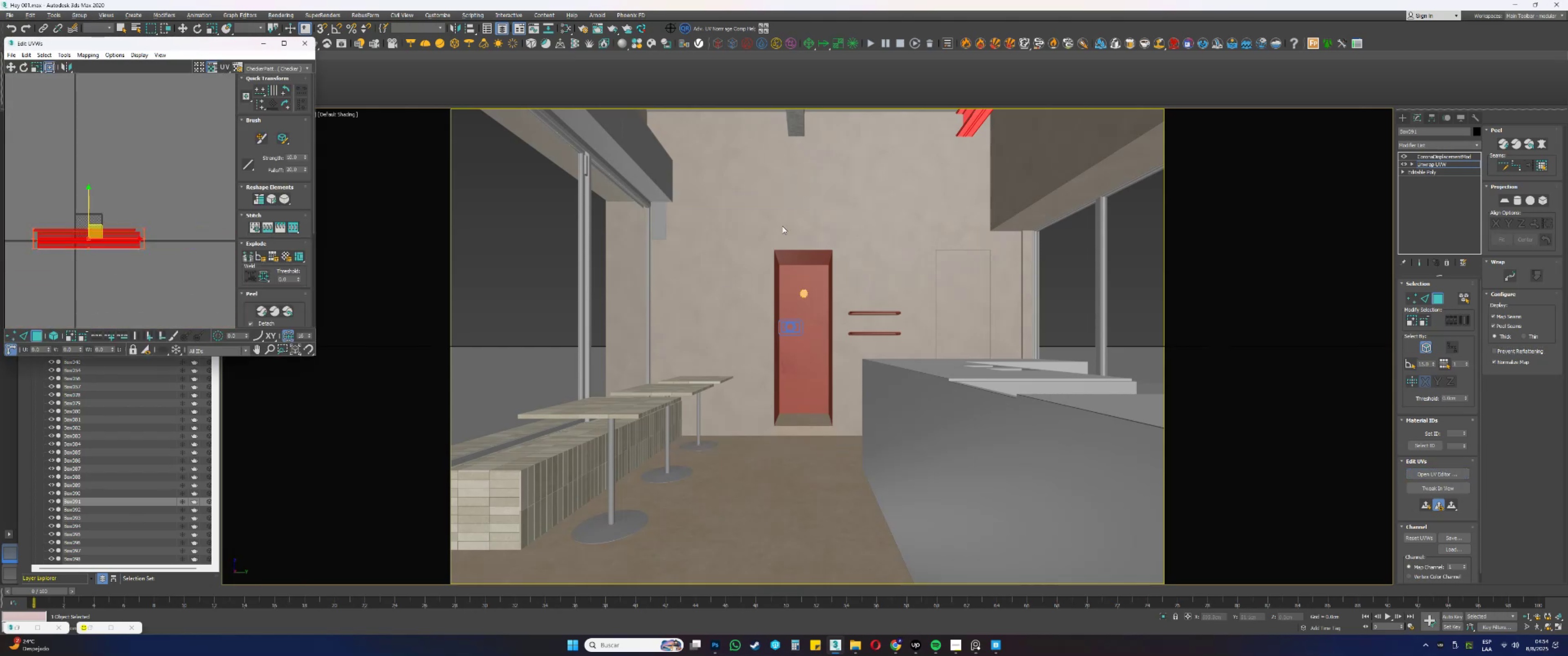 
type(pz)
 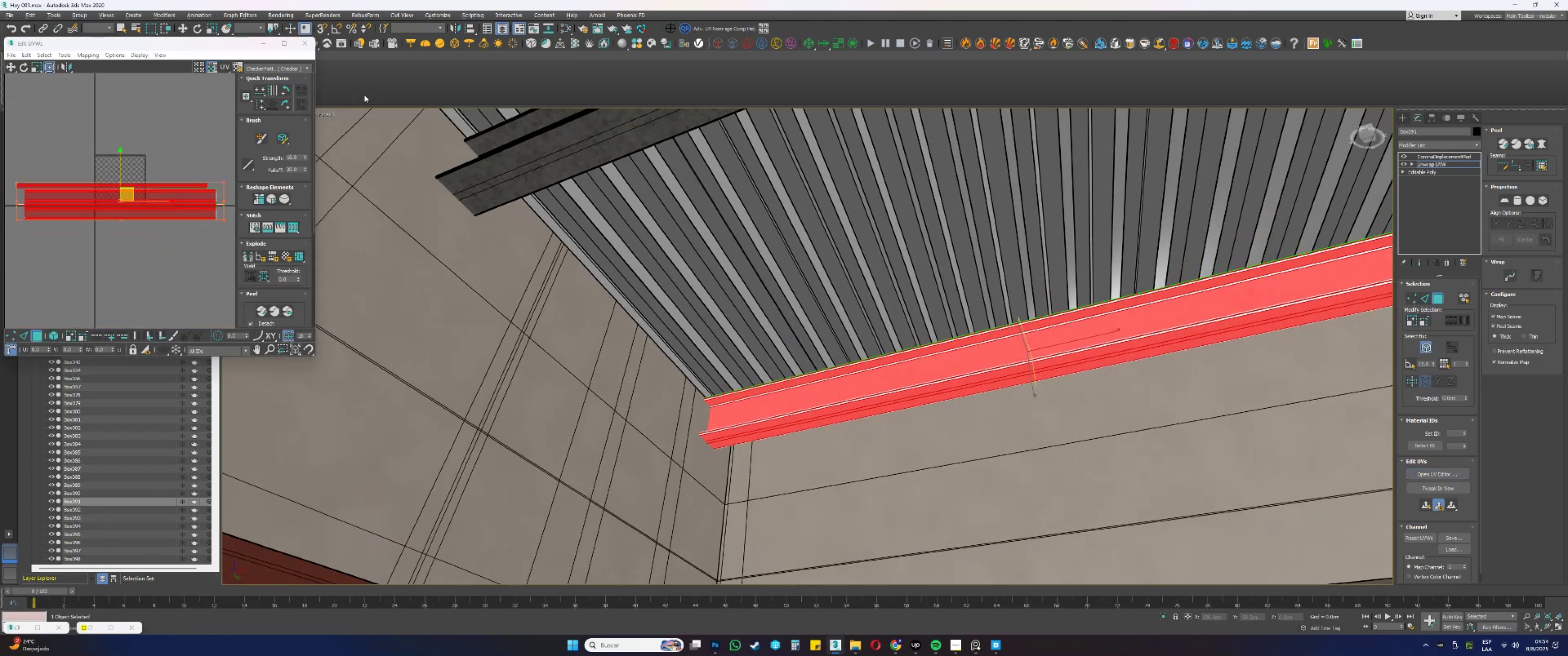 
left_click([309, 46])
 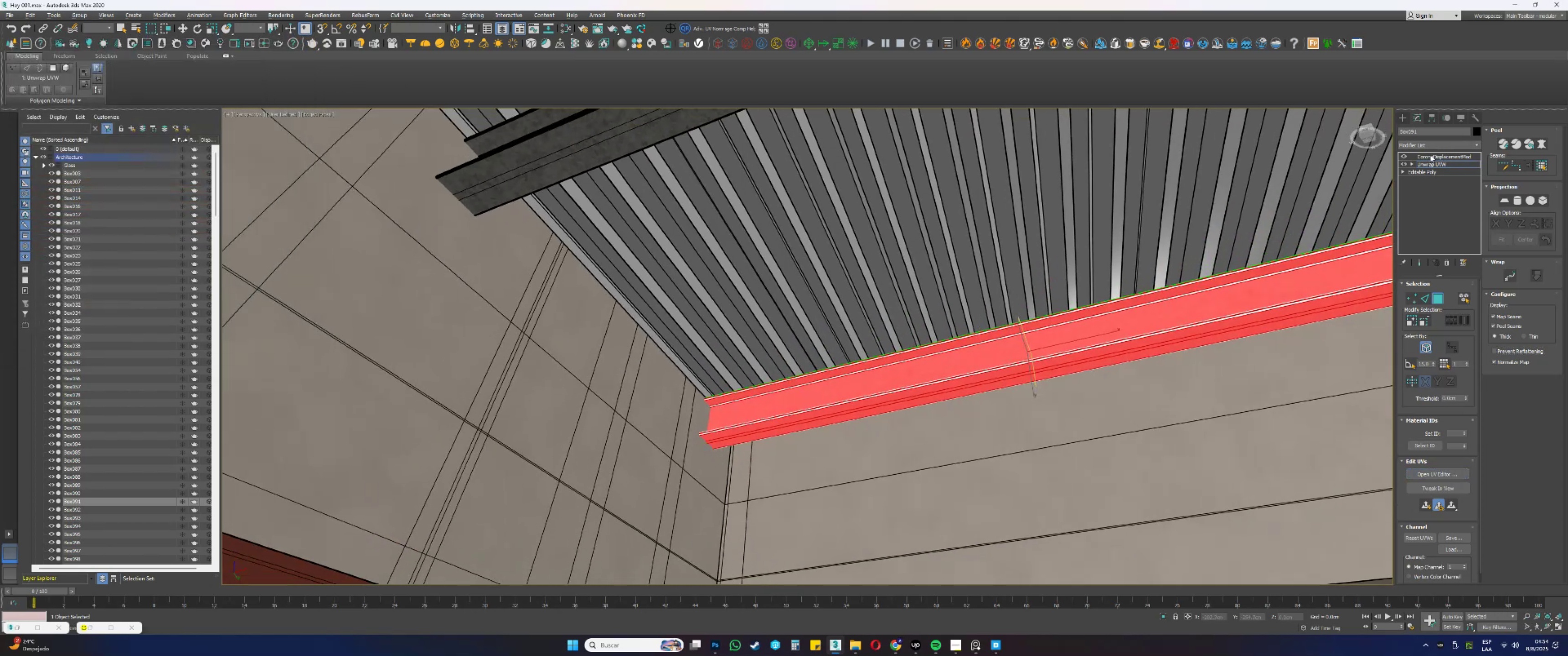 
right_click([1432, 155])
 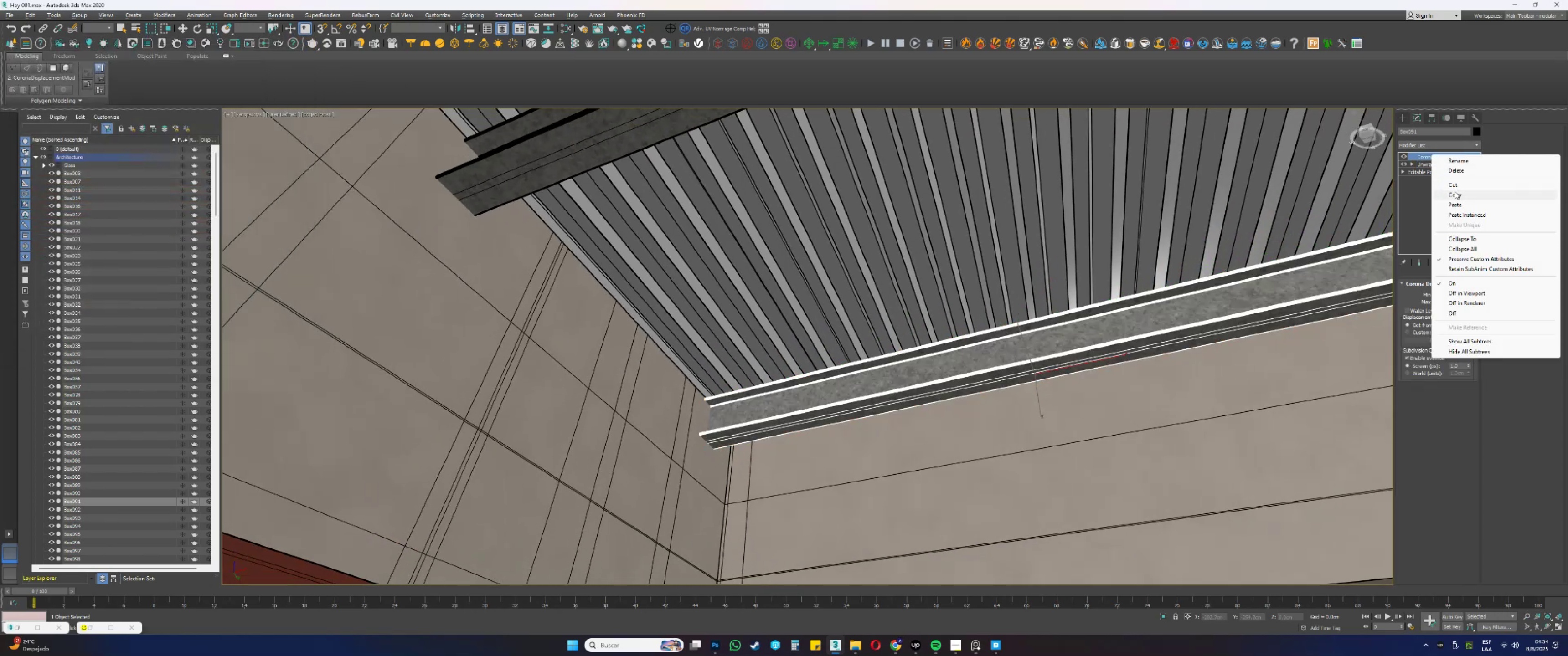 
left_click([1455, 193])
 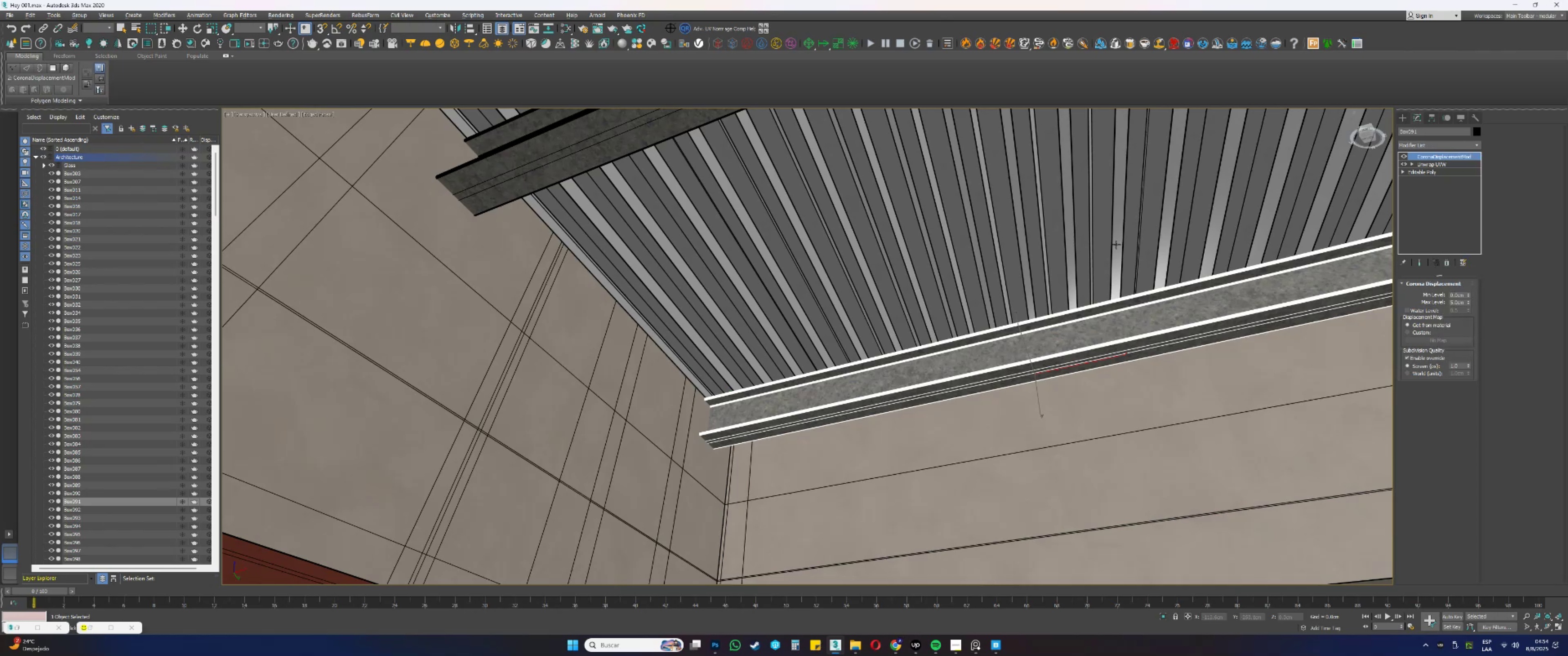 
key(Control+ControlLeft)
 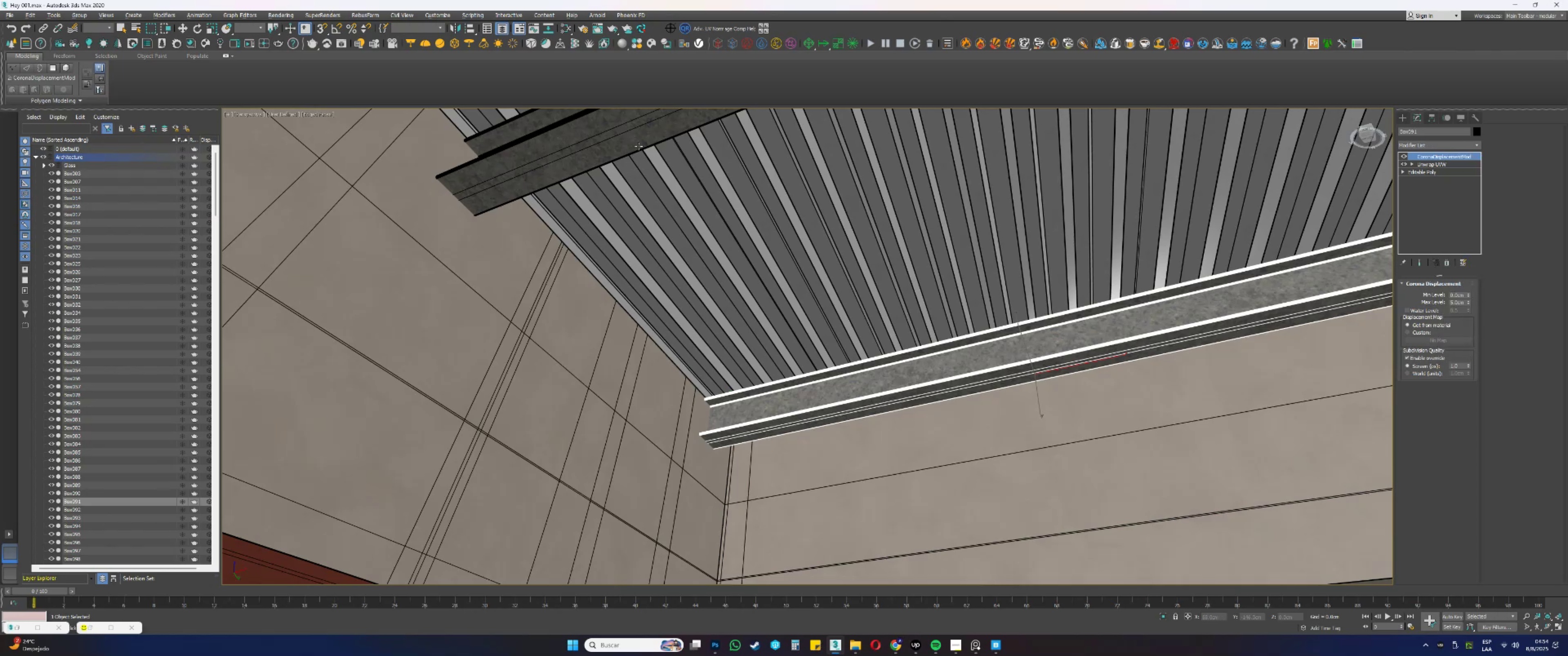 
key(Control+ControlLeft)
 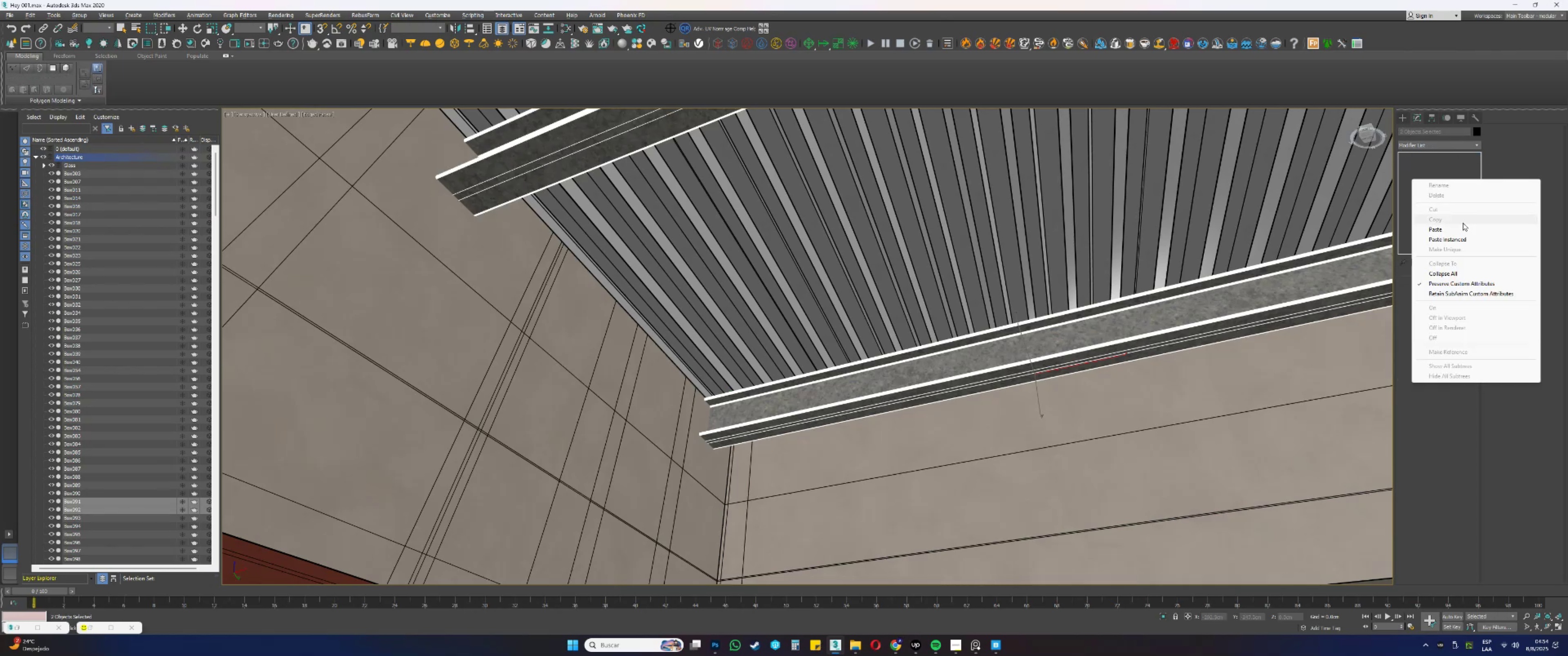 
left_click([1445, 271])
 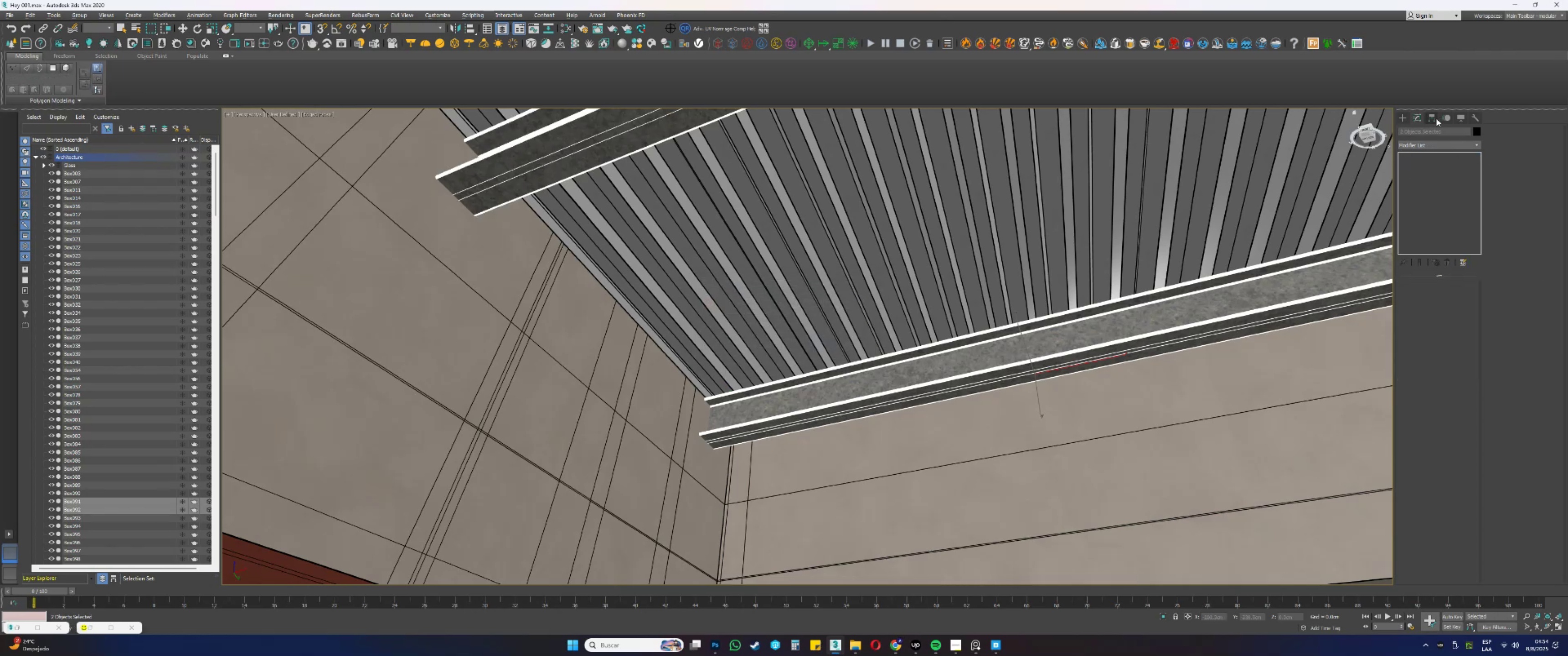 
left_click([1434, 147])
 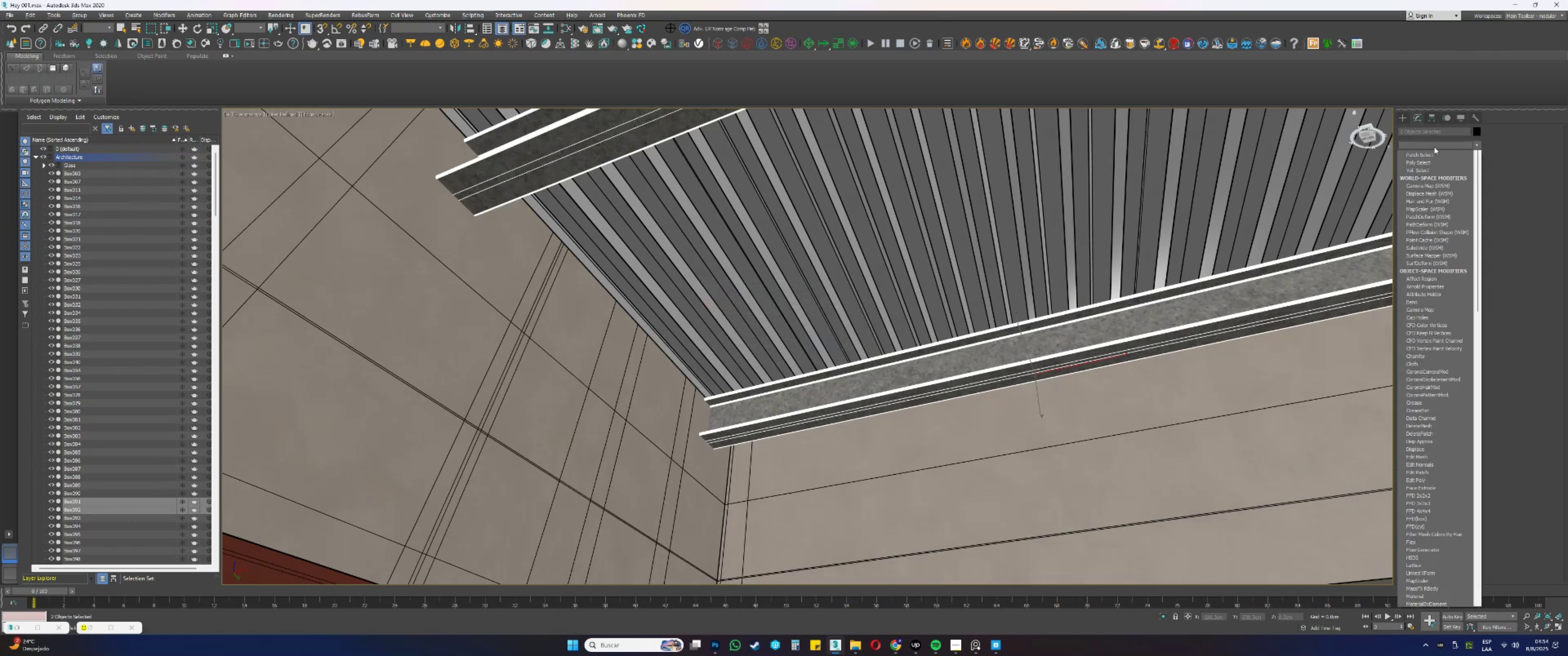 
key(U)
 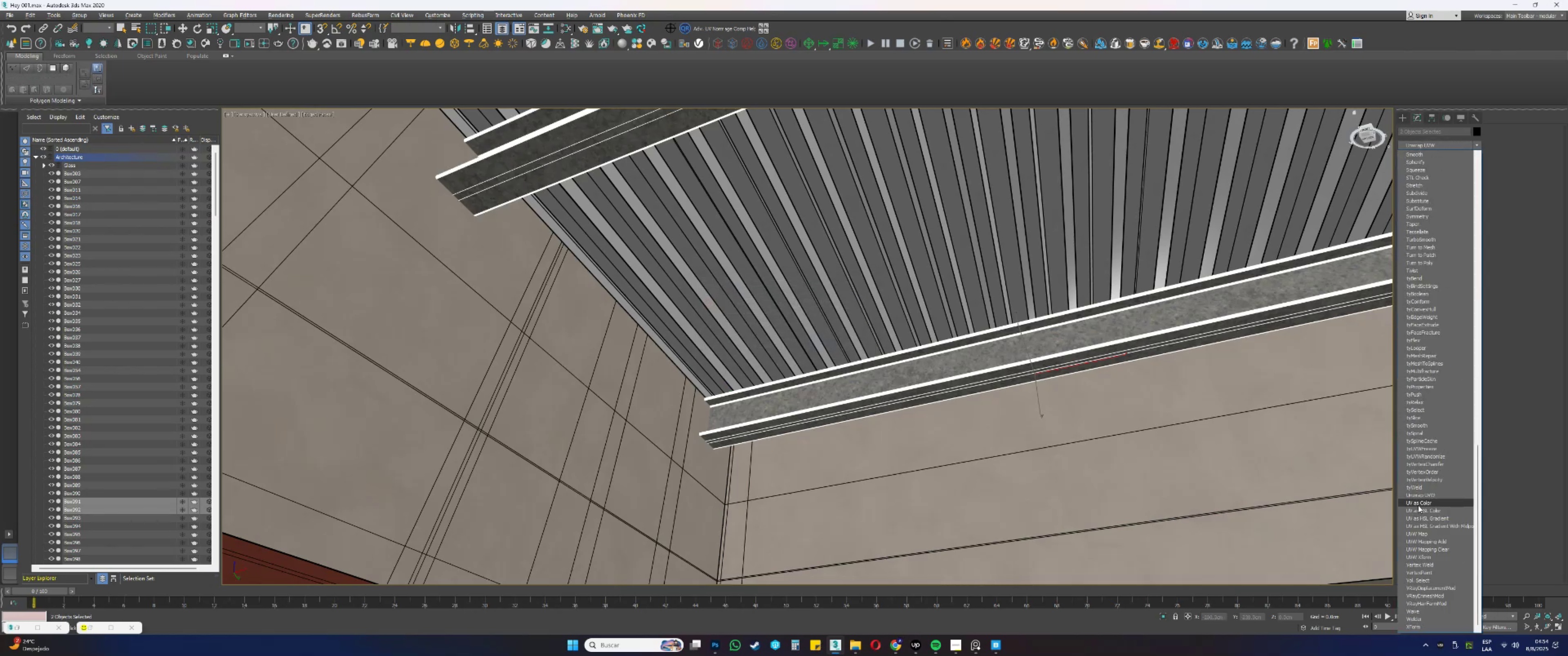 
left_click([1425, 497])
 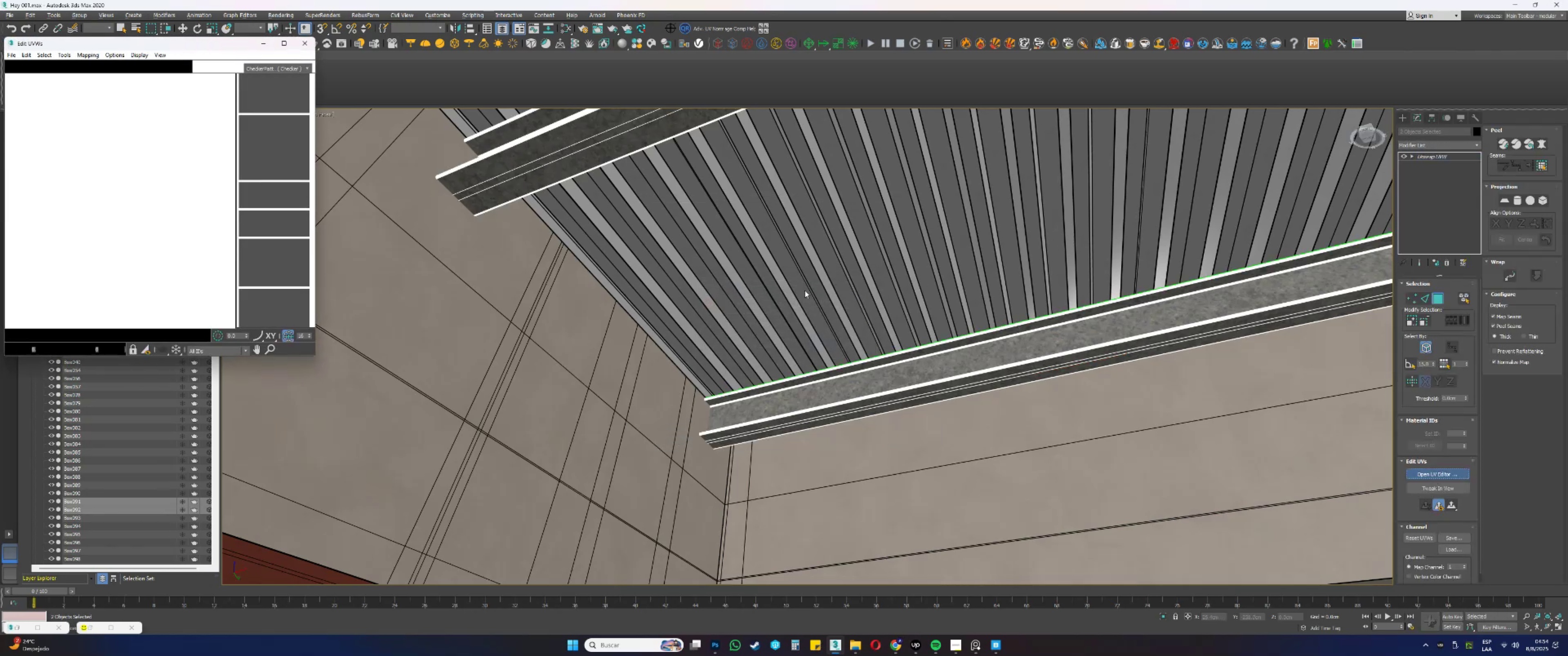 
scroll: coordinate [117, 269], scroll_direction: down, amount: 2.0
 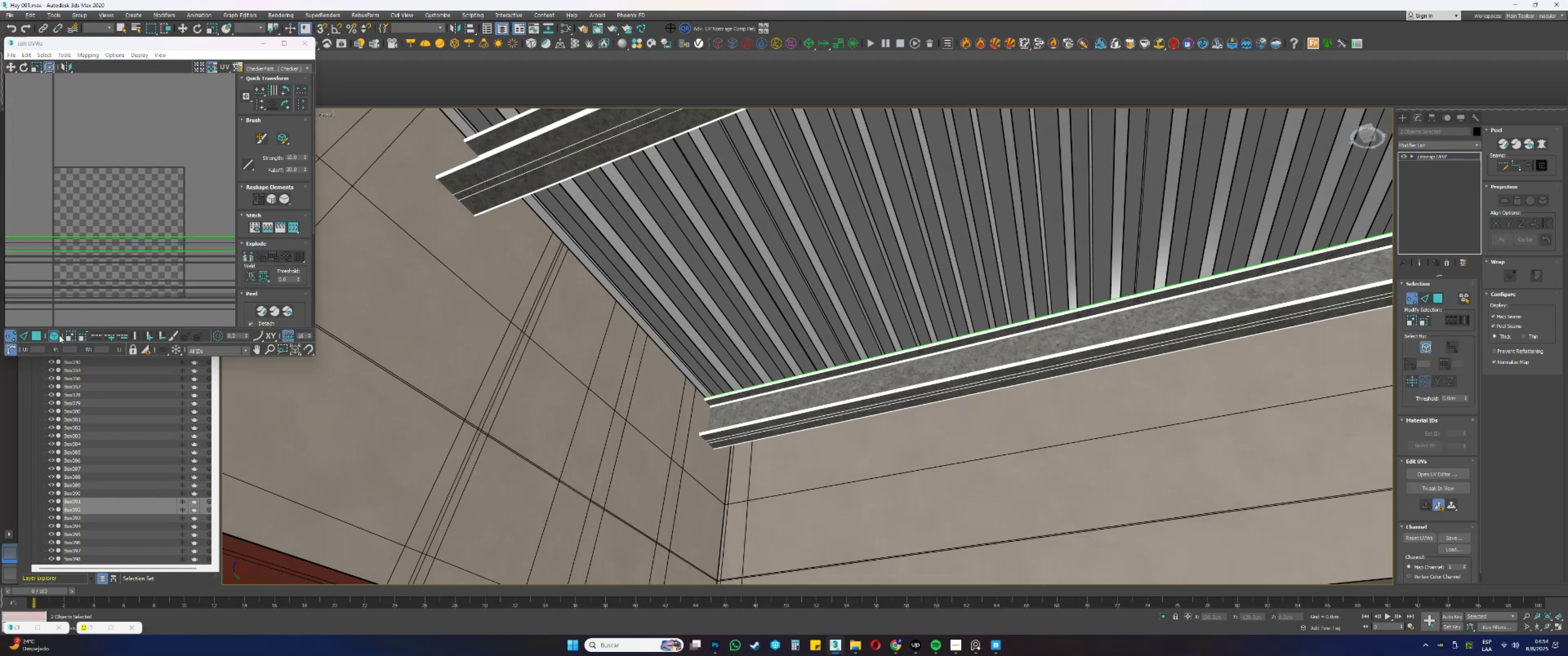 
double_click([41, 331])
 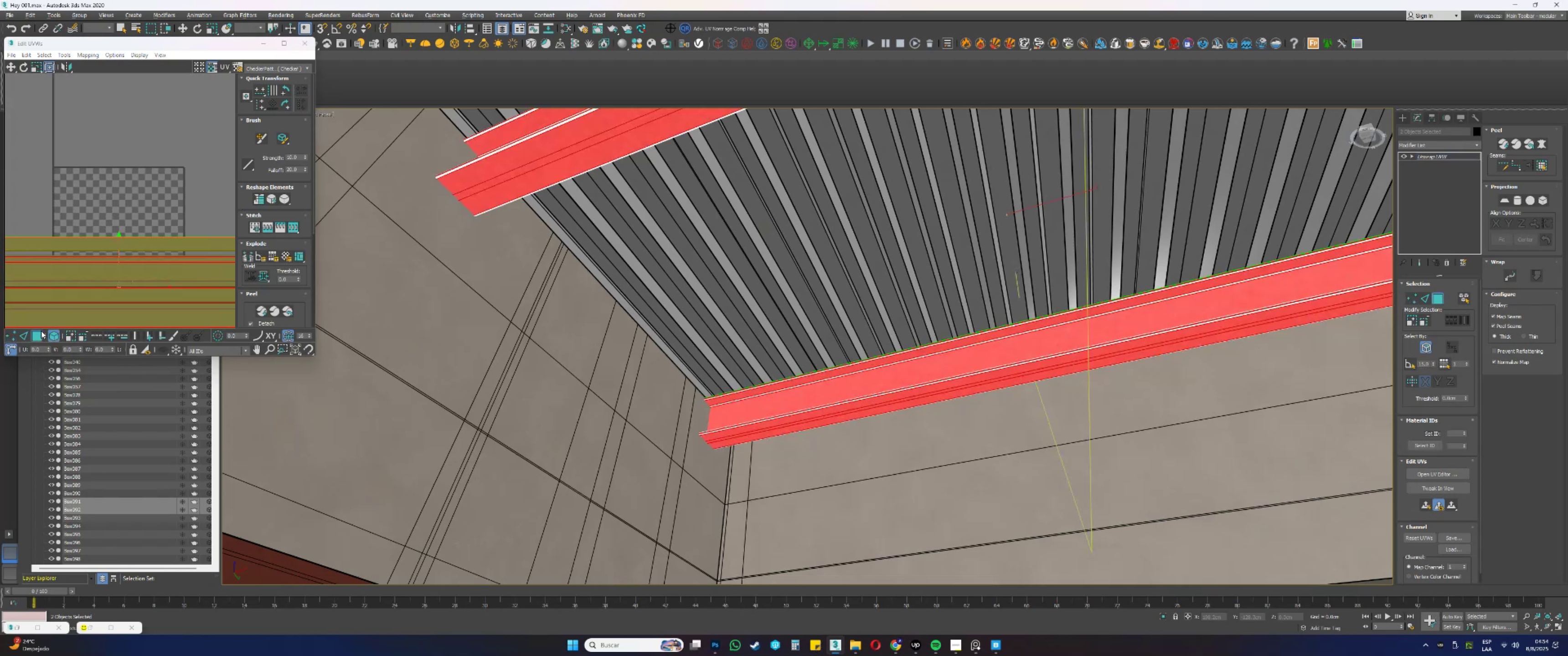 
scroll: coordinate [99, 185], scroll_direction: down, amount: 12.0
 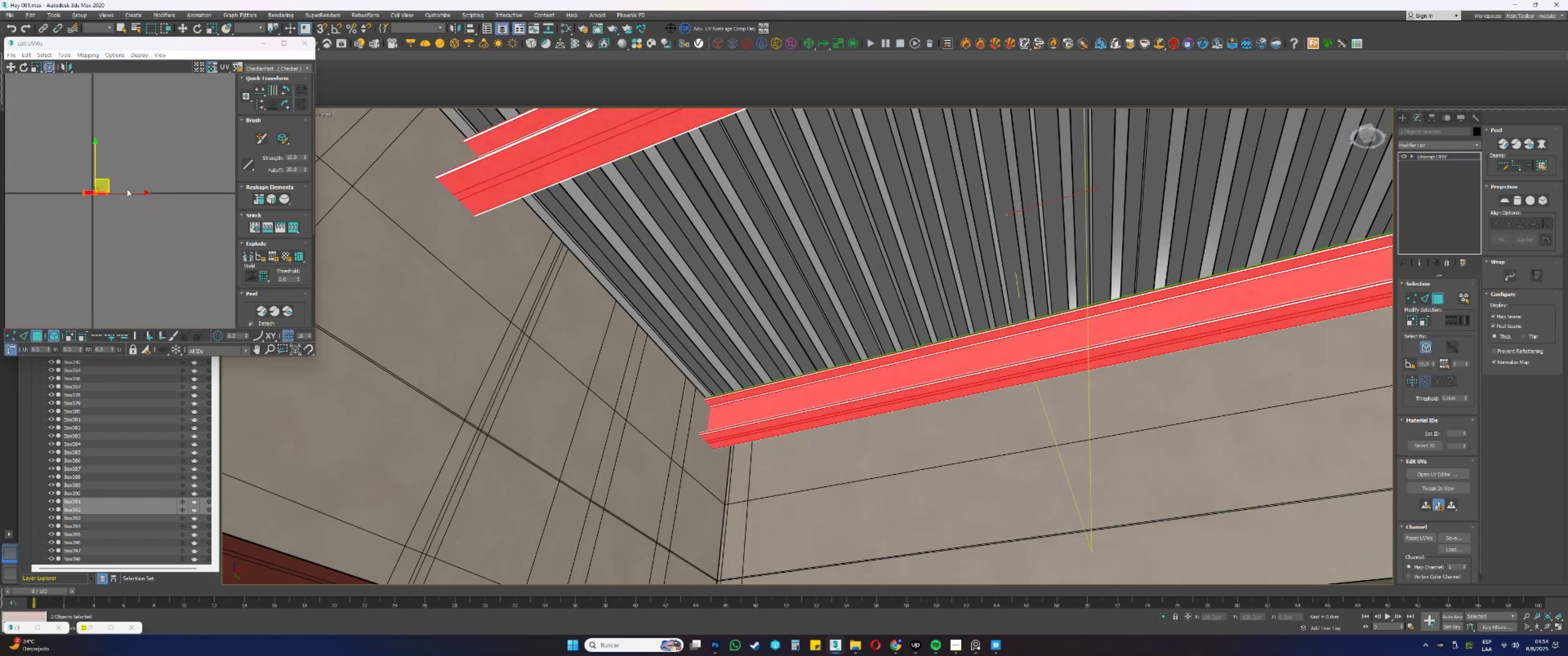 
left_click_drag(start_coordinate=[165, 262], to_coordinate=[54, 164])
 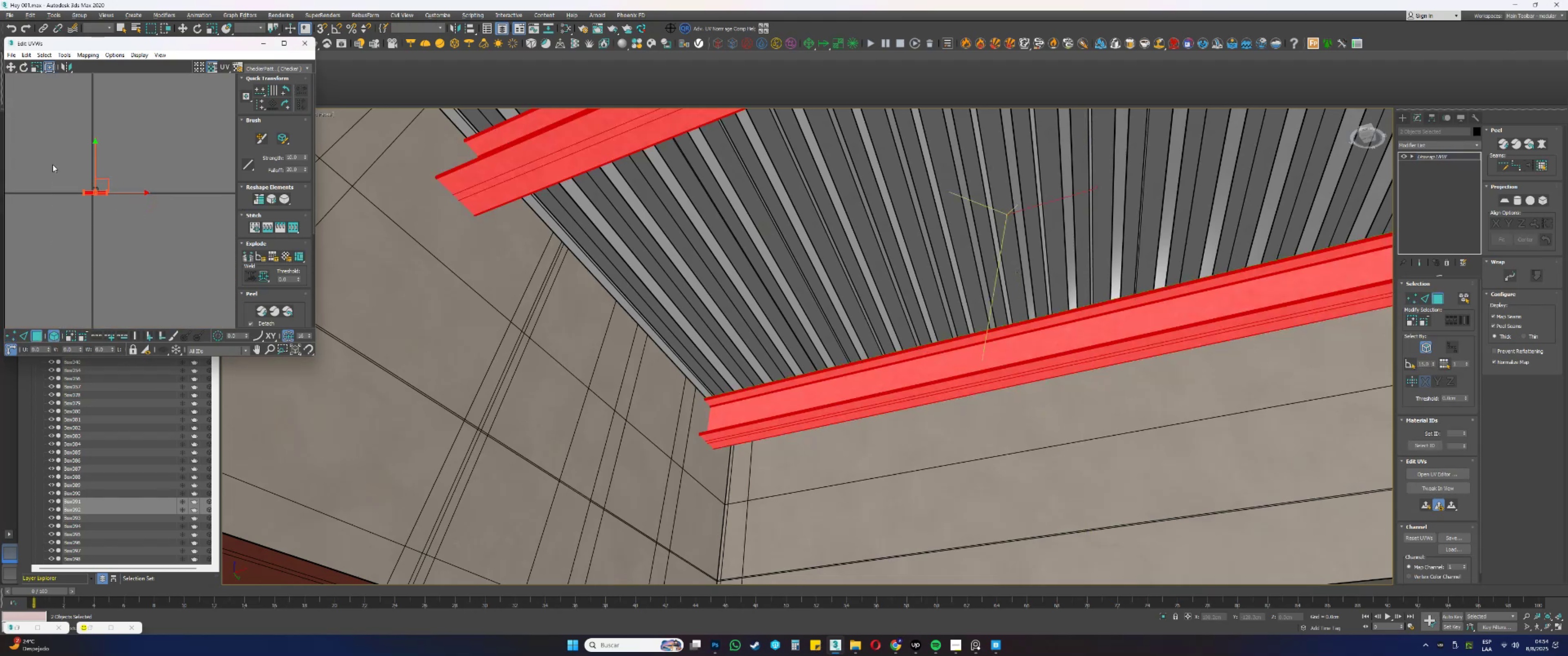 
scroll: coordinate [109, 198], scroll_direction: up, amount: 5.0
 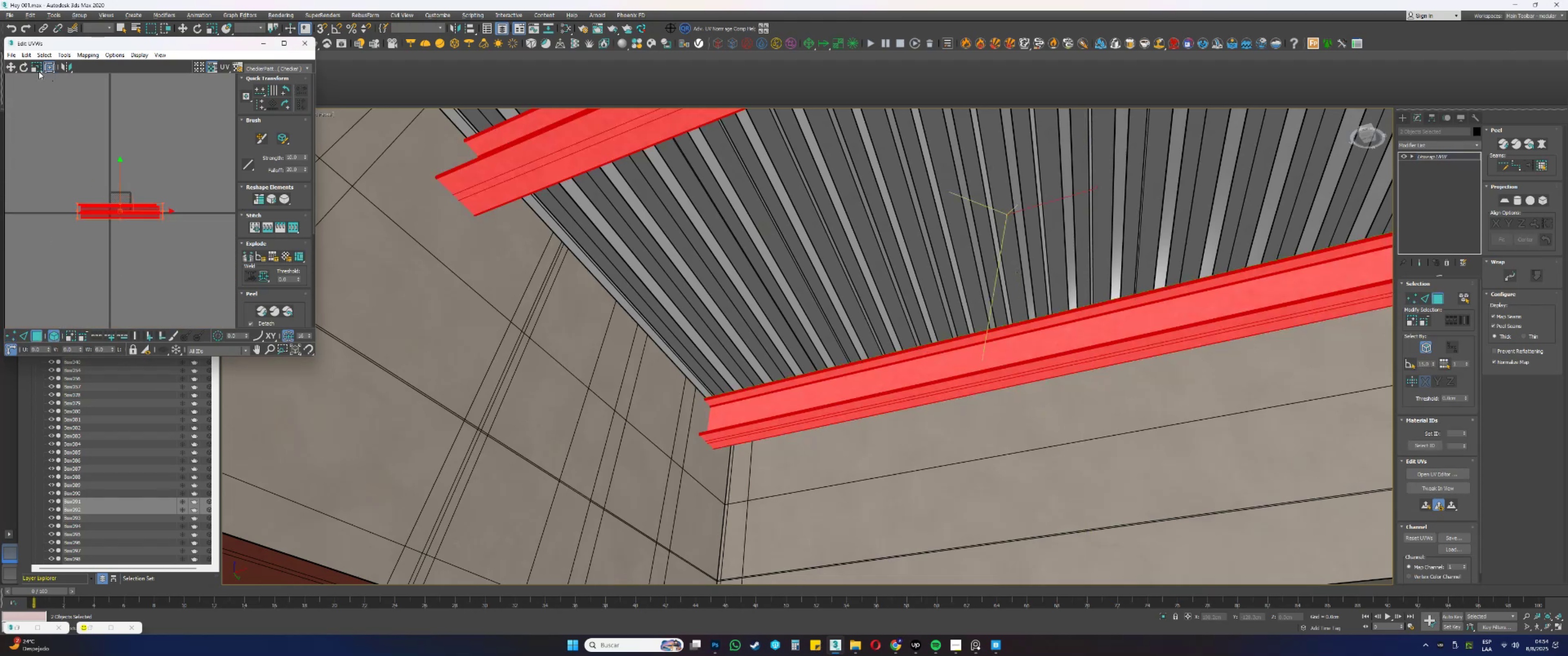 
left_click([35, 69])
 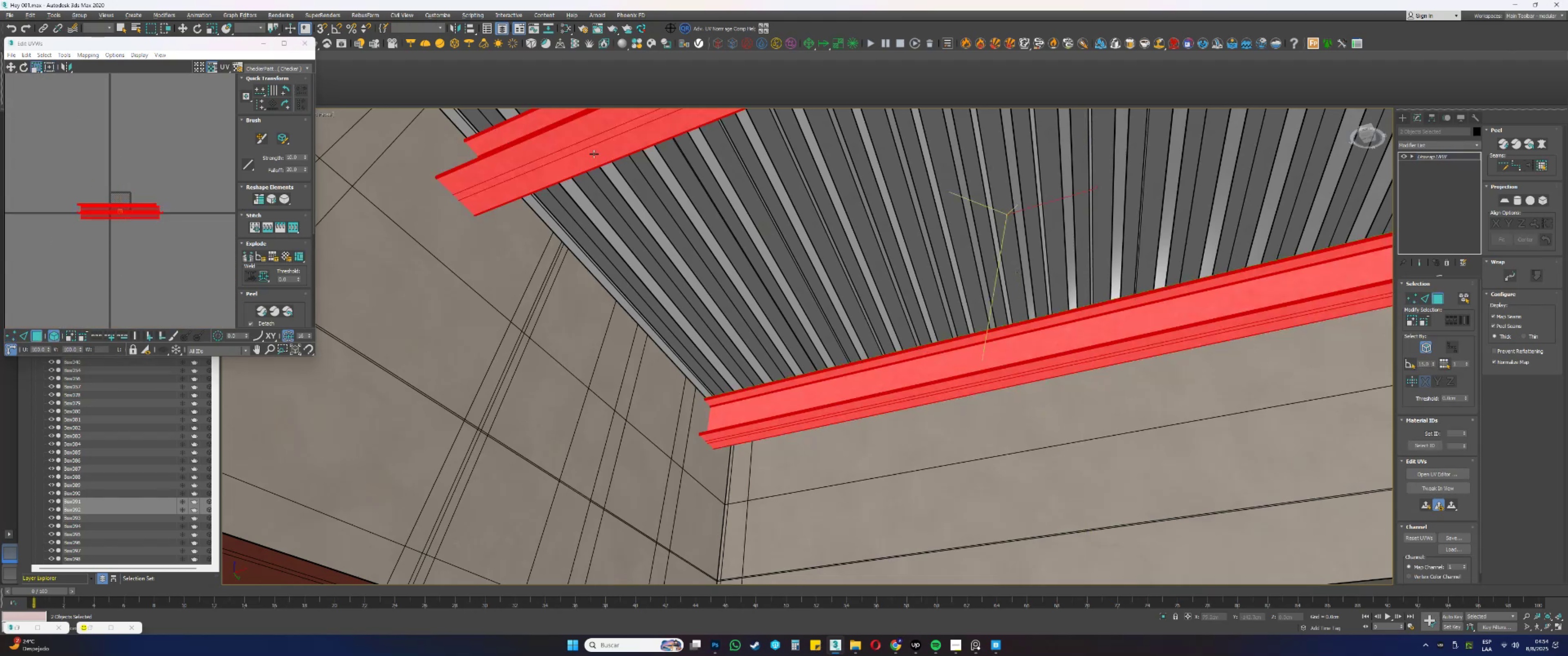 
key(F2)
 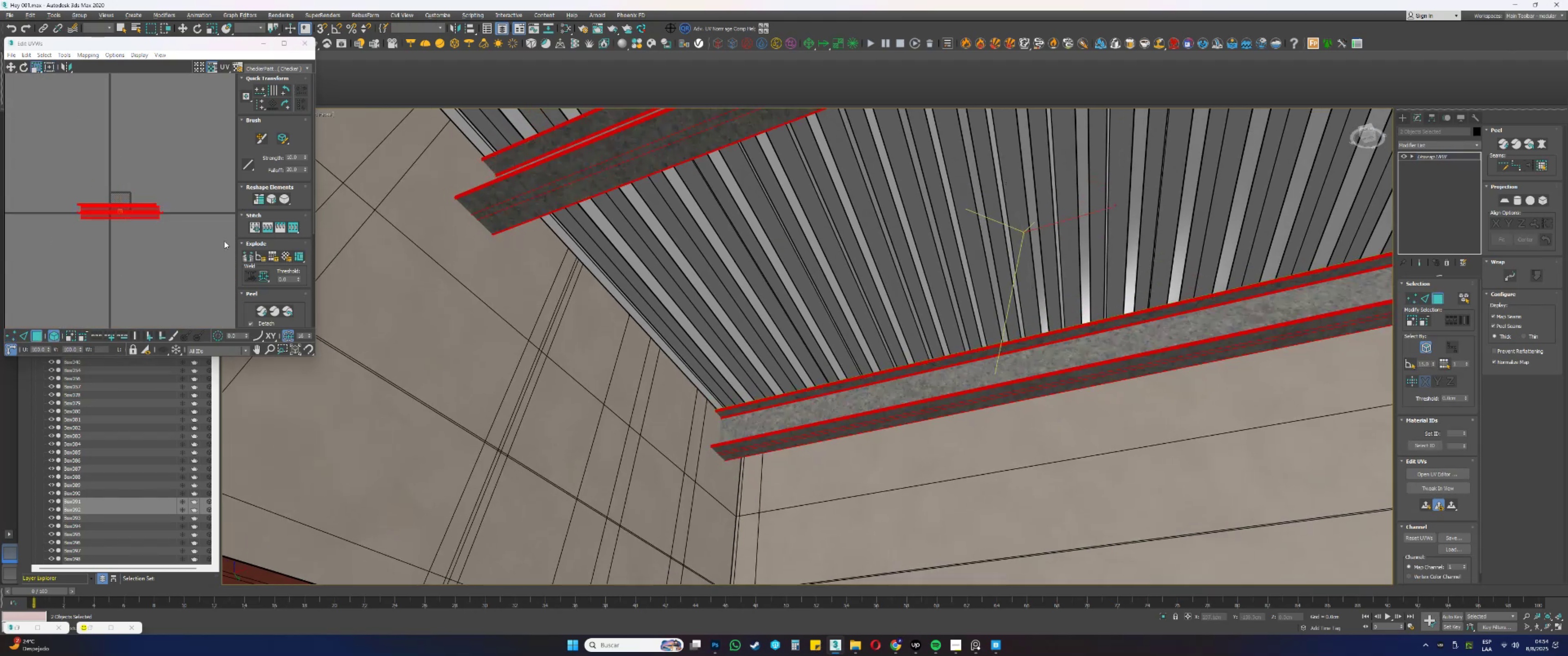 
scroll: coordinate [755, 425], scroll_direction: up, amount: 7.0
 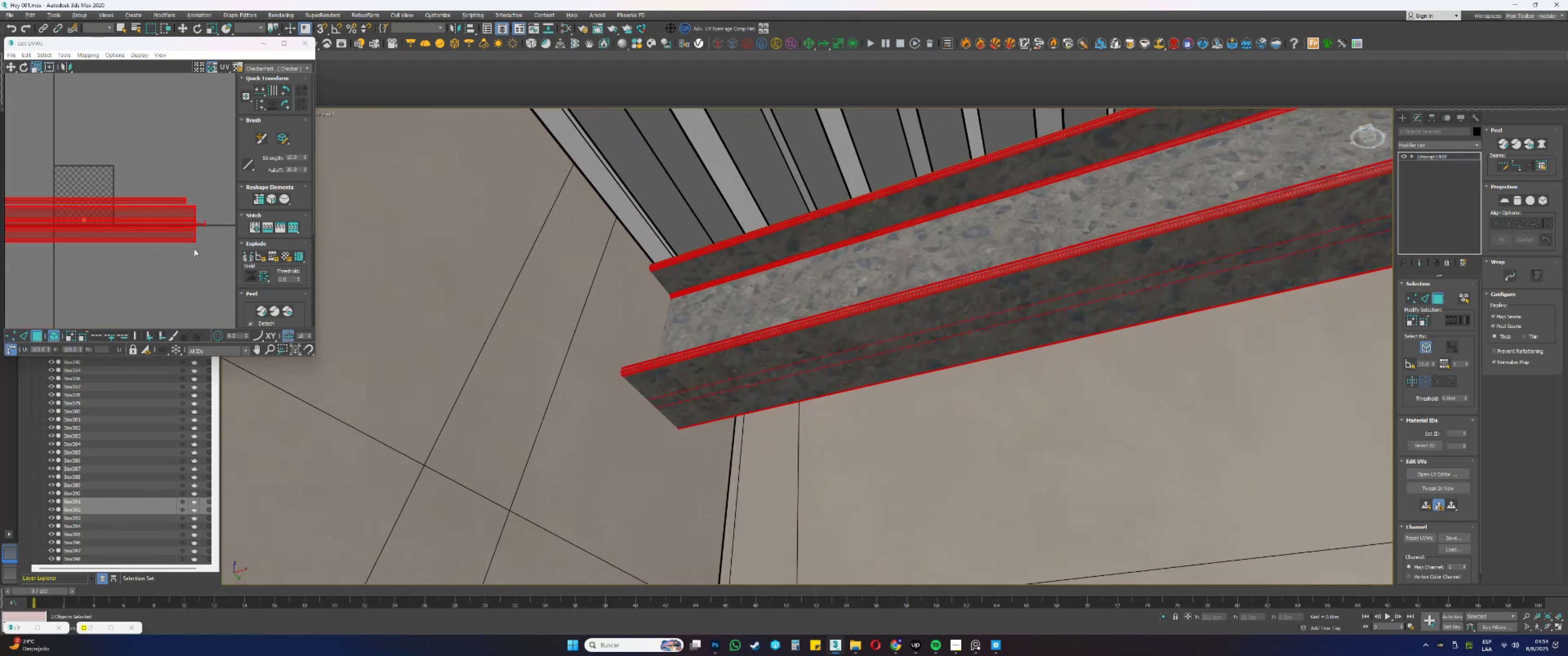 
left_click_drag(start_coordinate=[140, 231], to_coordinate=[164, 121])
 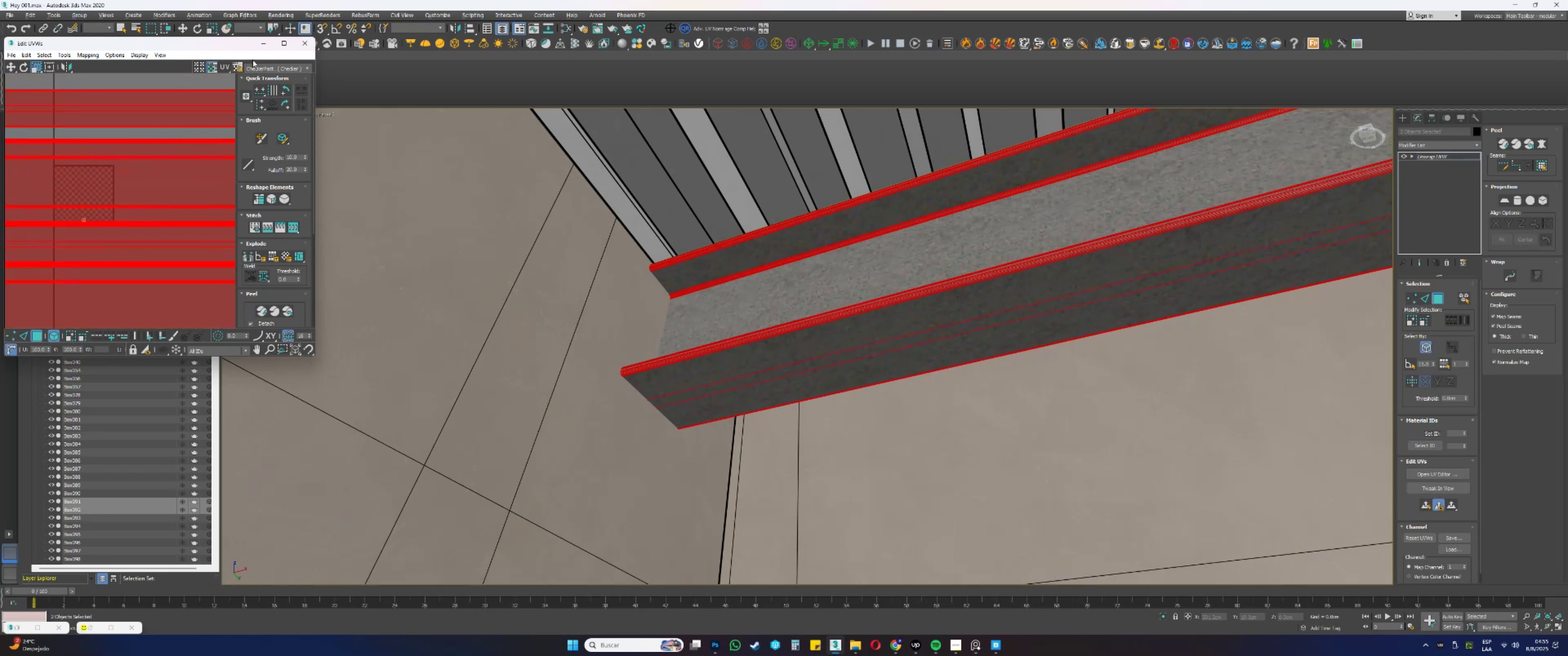 
left_click([302, 44])
 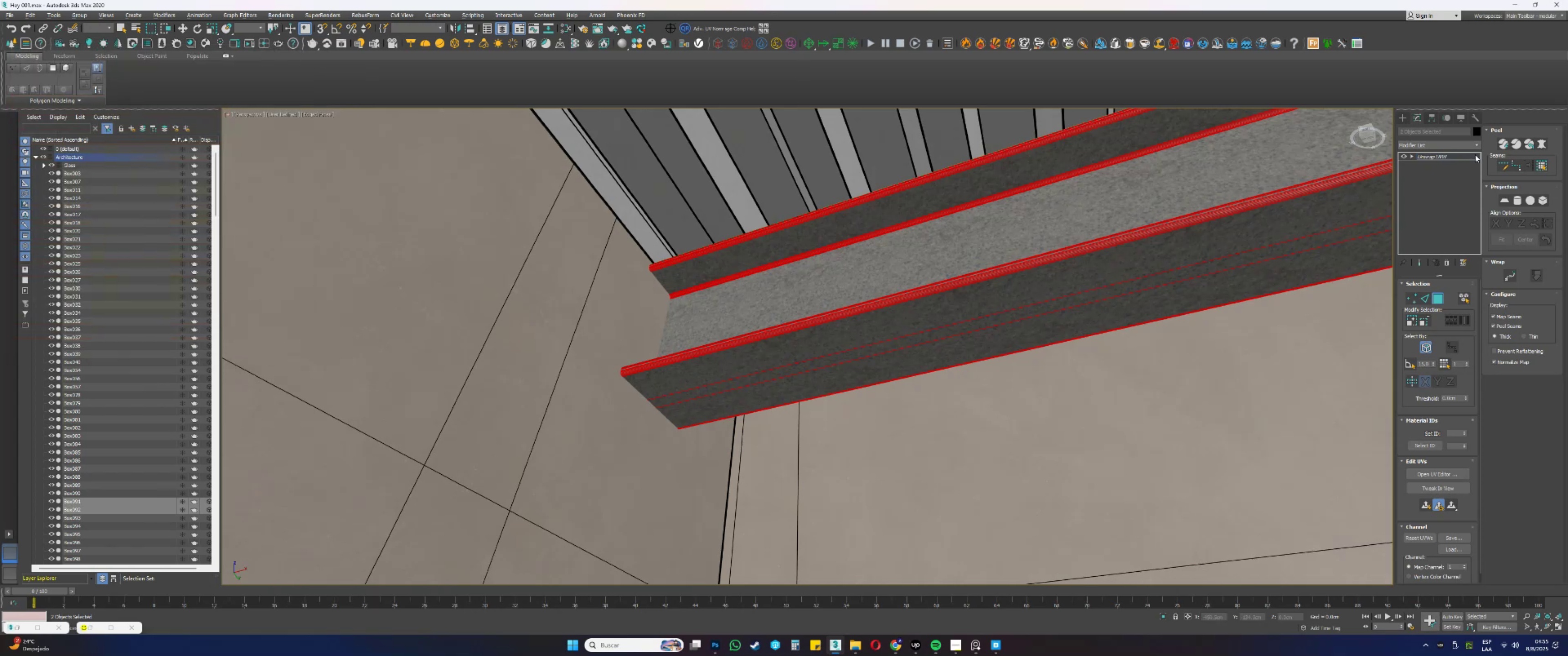 
left_click([1439, 159])
 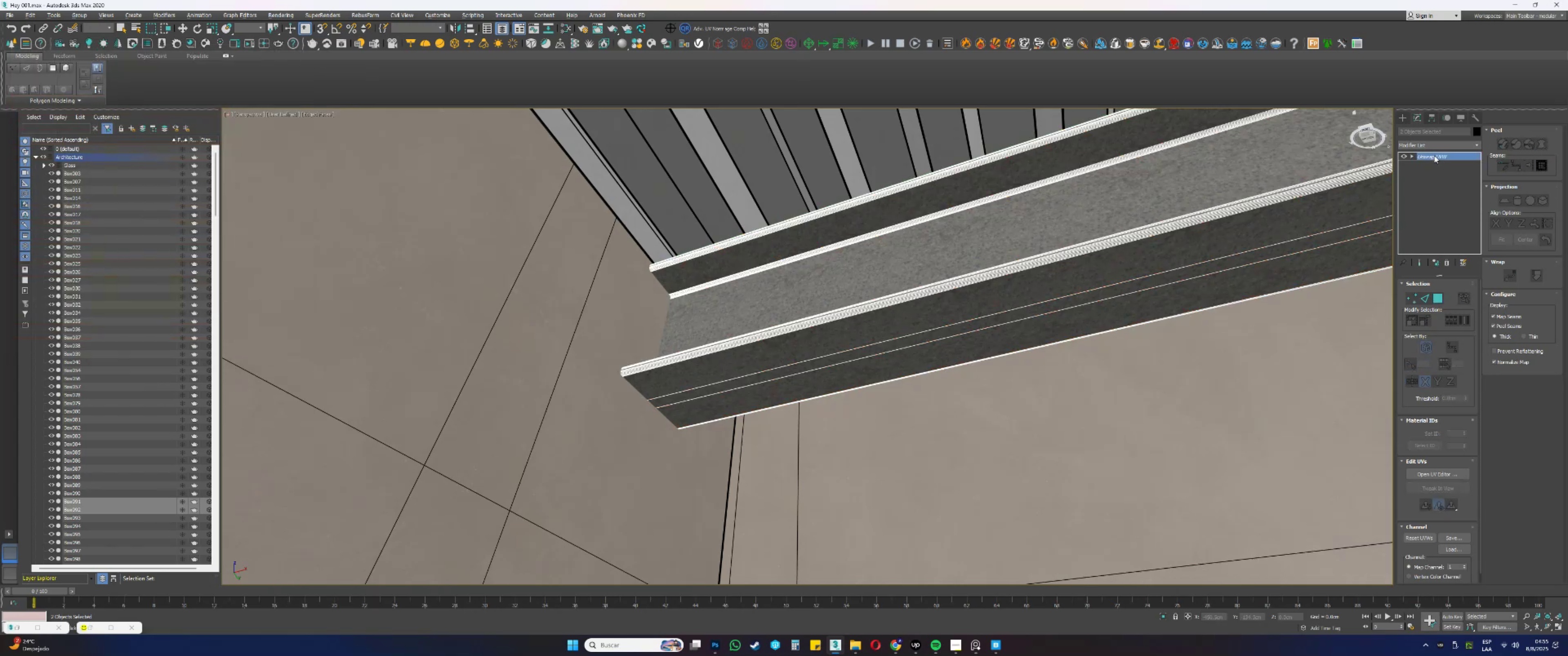 
right_click([1434, 155])
 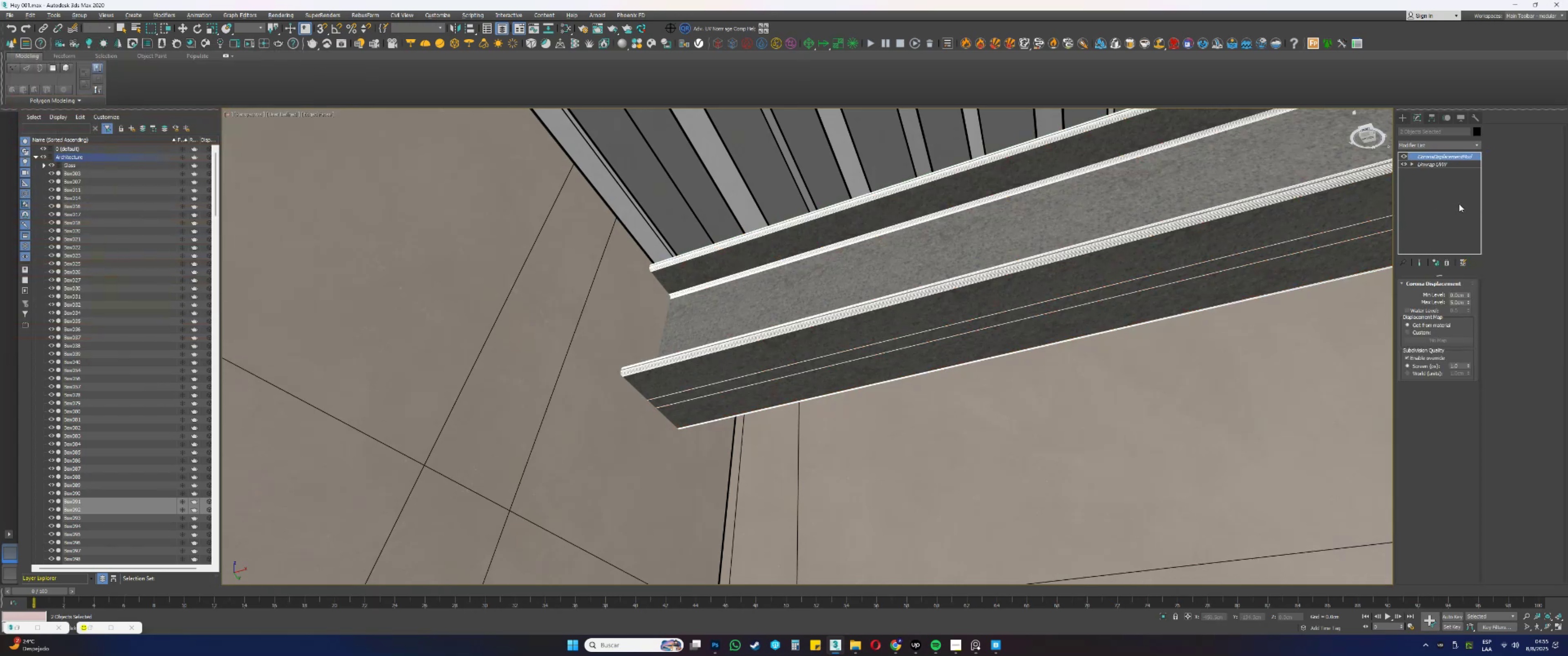 
key(Alt+AltLeft)
 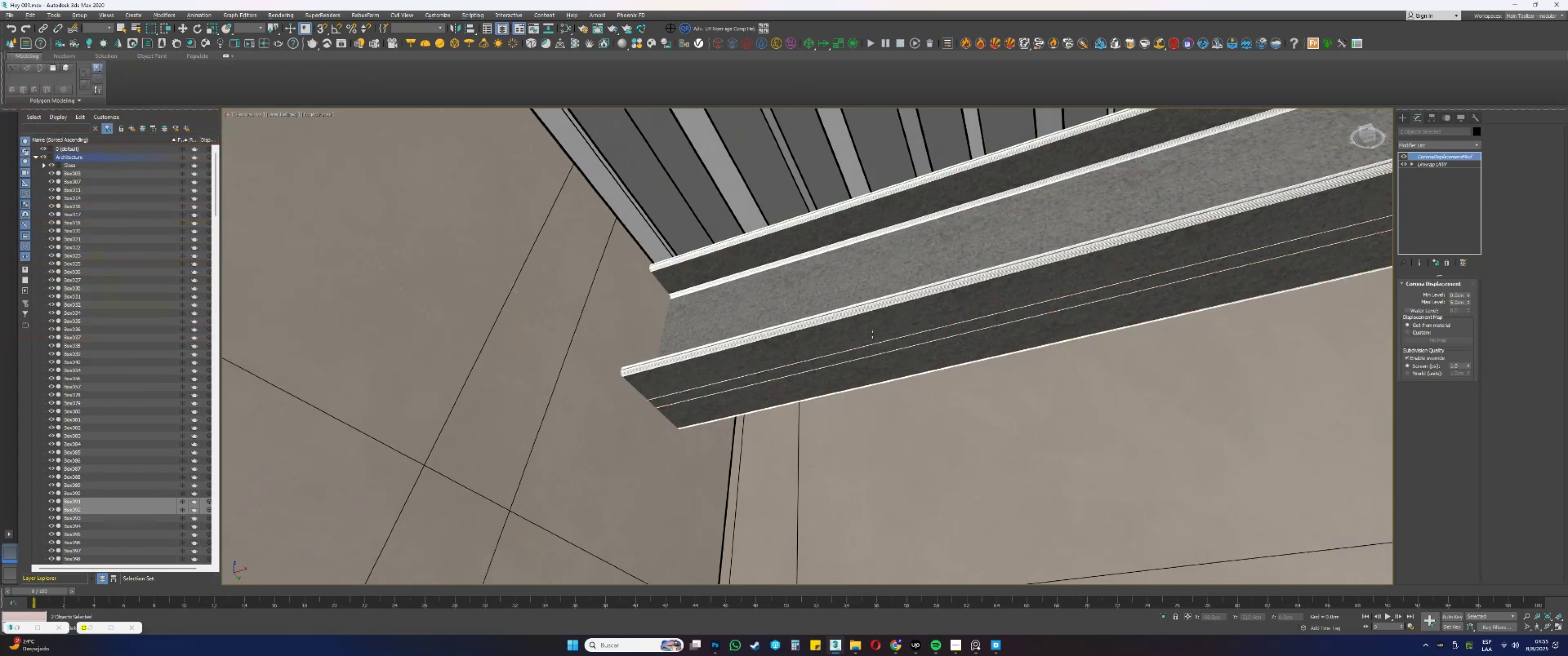 
key(Alt+W)
 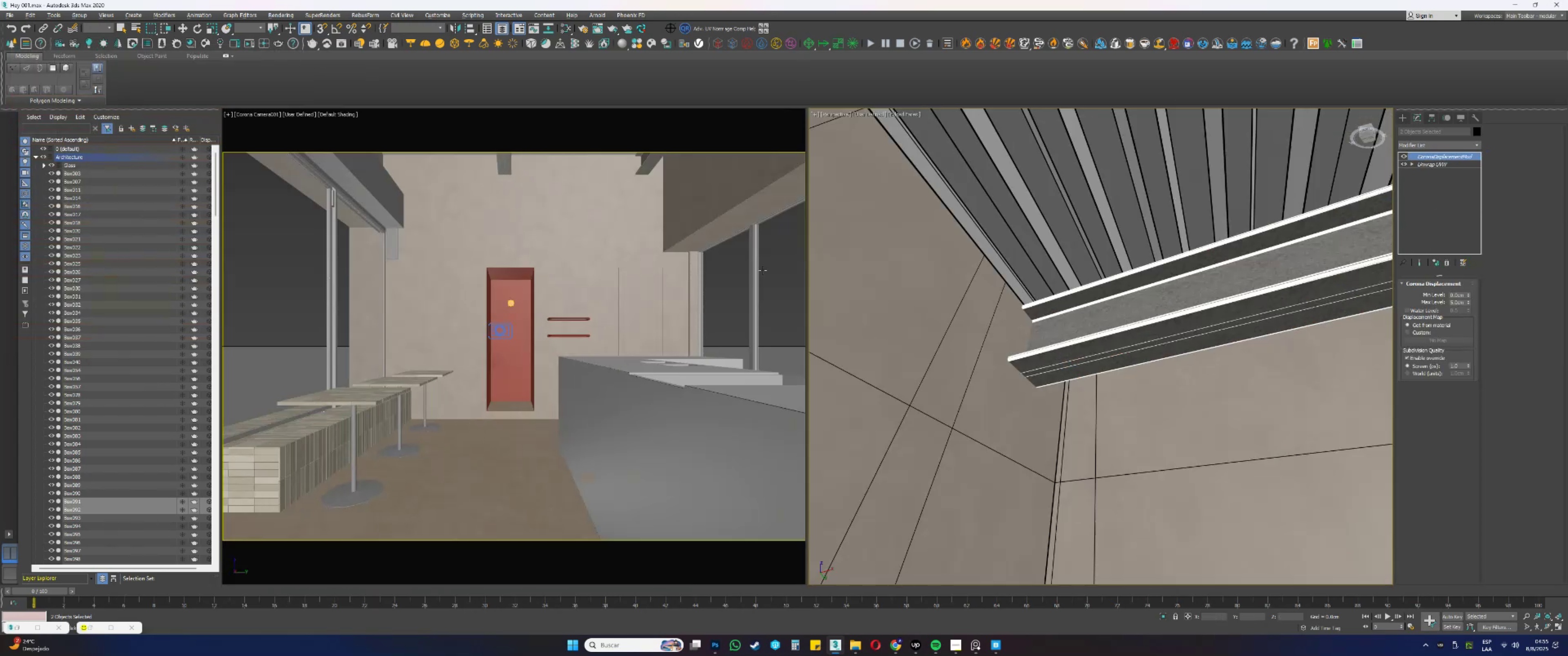 
key(Alt+AltLeft)
 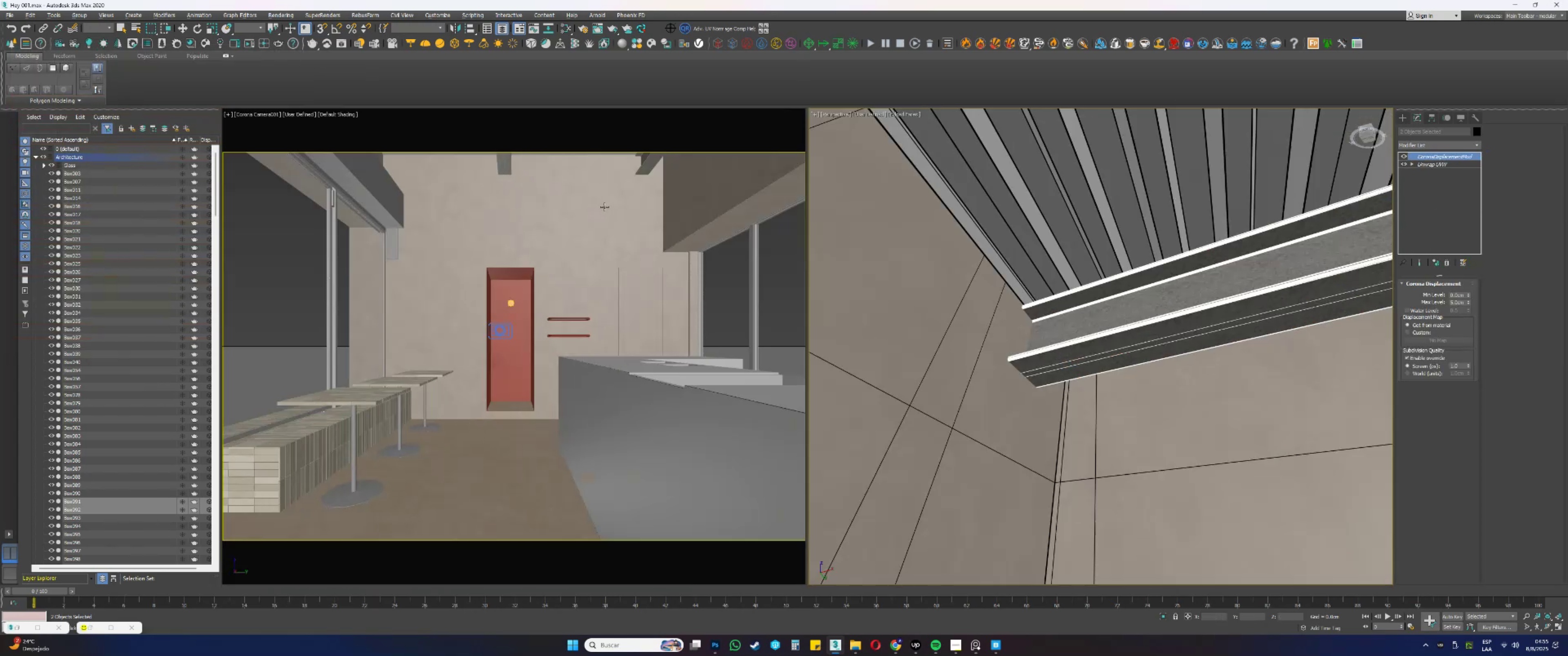 
key(Alt+W)
 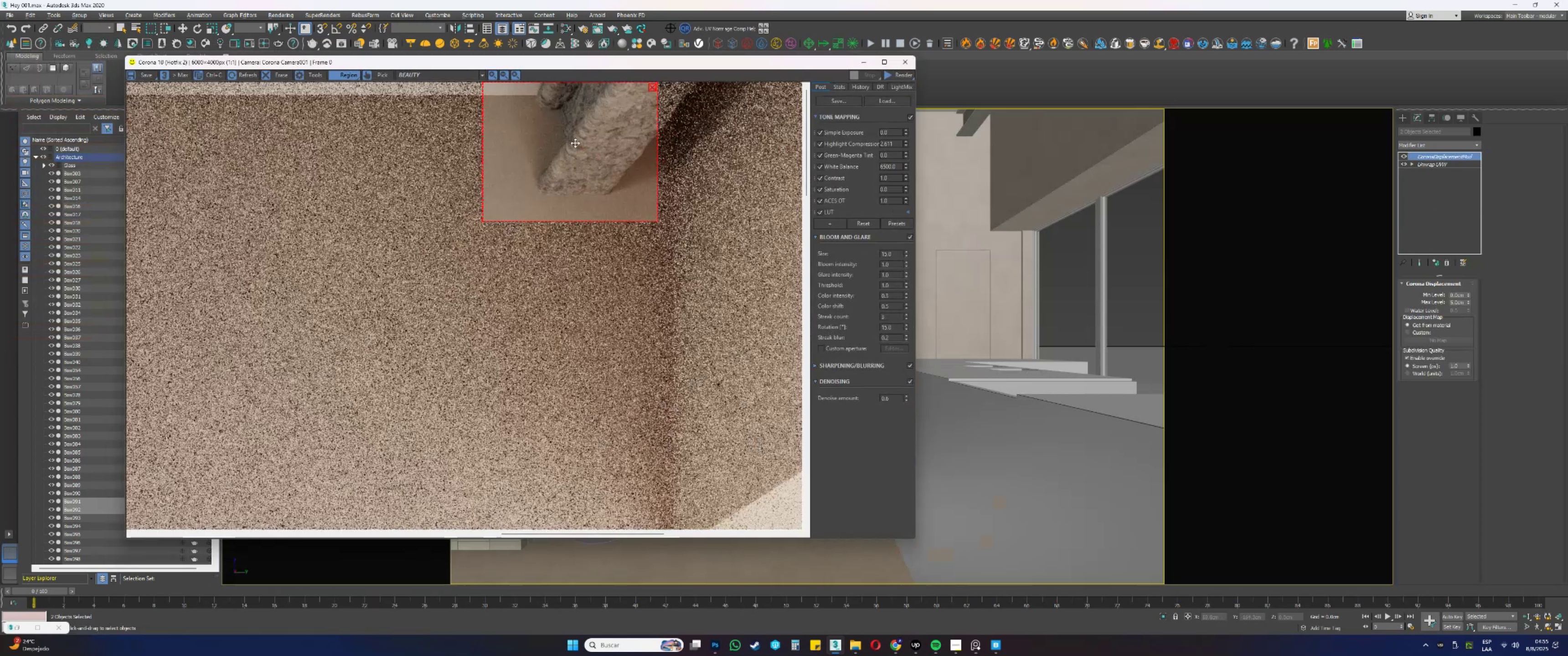 
left_click([895, 78])
 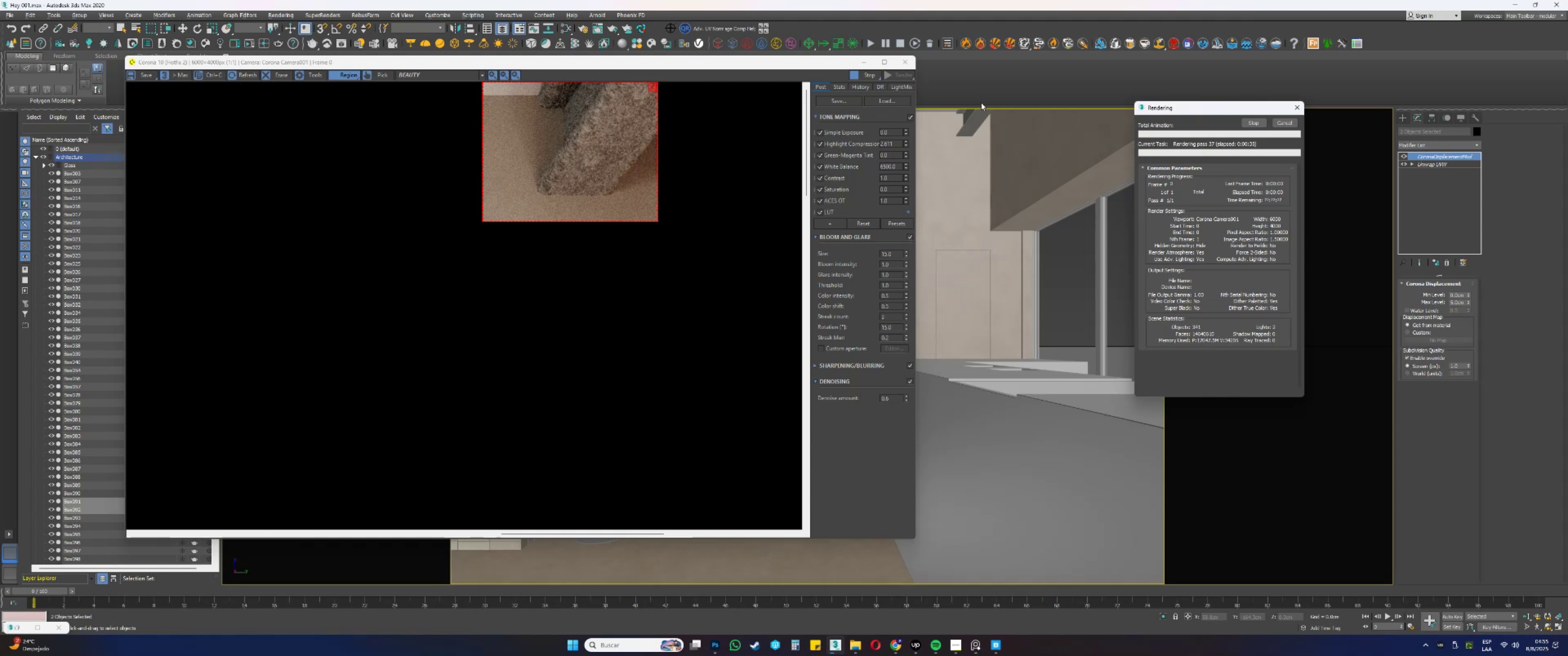 
wait(42.05)
 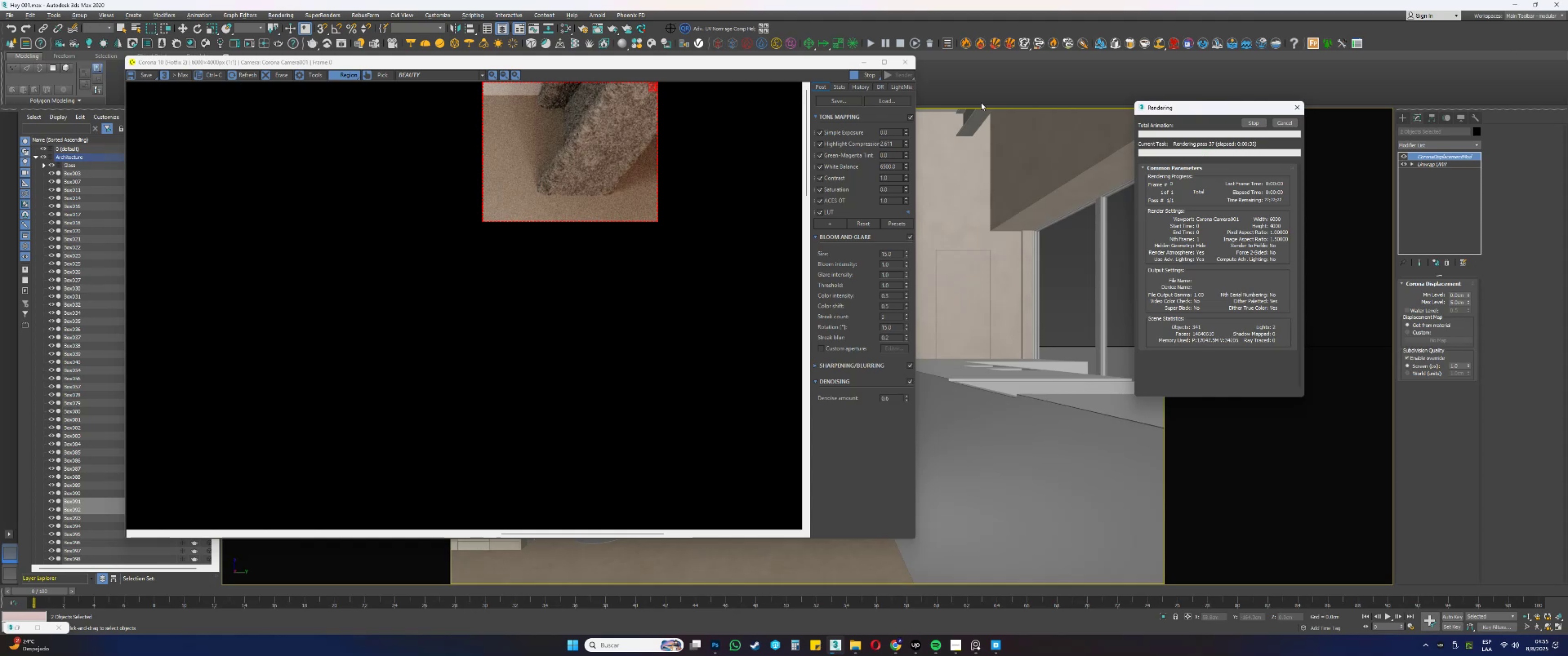 
scroll: coordinate [600, 151], scroll_direction: up, amount: 1.0
 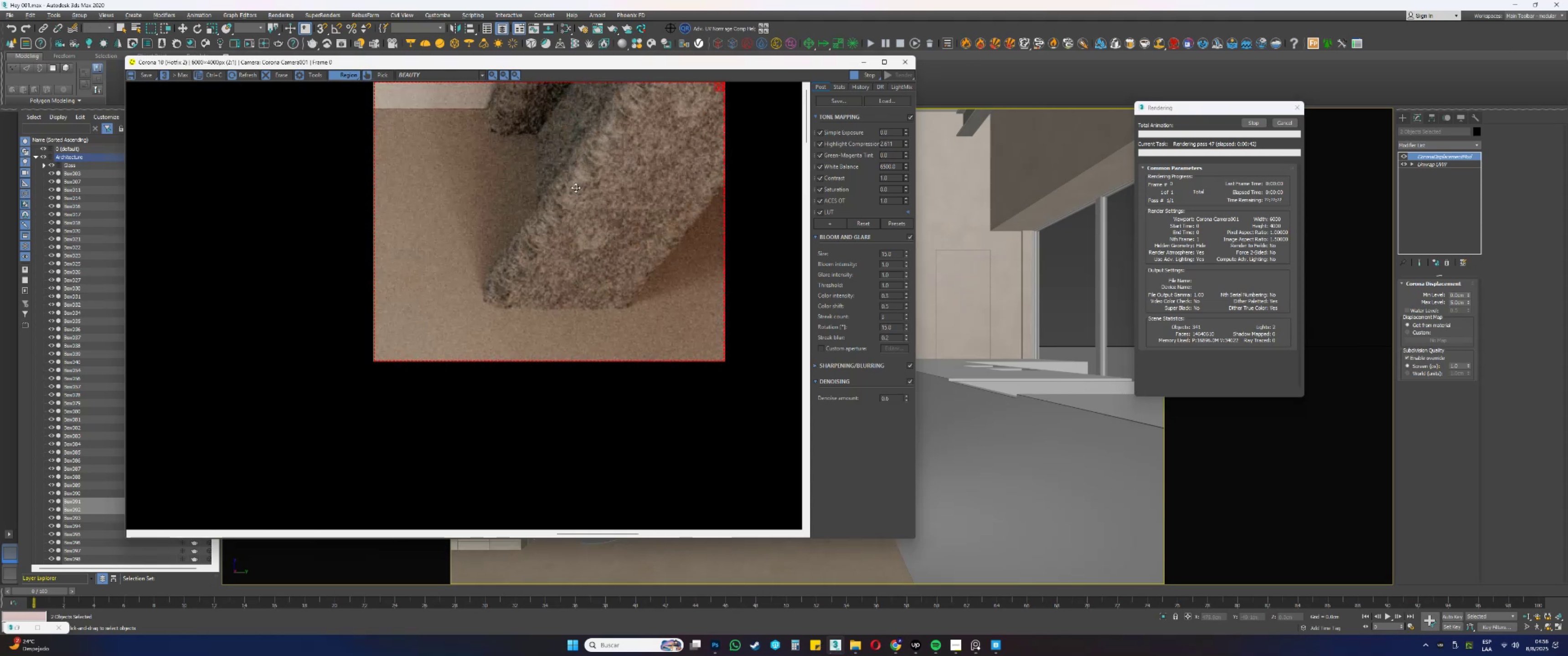 
scroll: coordinate [577, 223], scroll_direction: none, amount: 0.0
 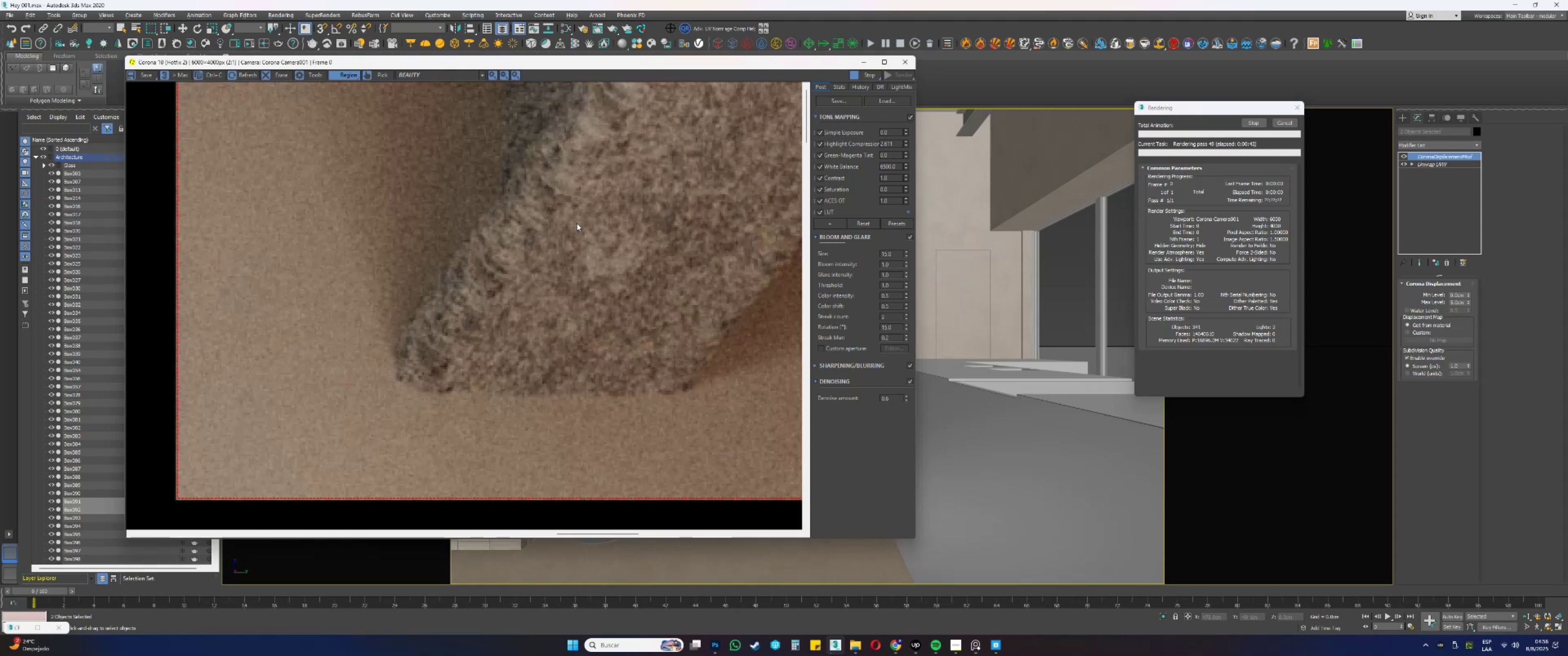 
scroll: coordinate [577, 223], scroll_direction: down, amount: 1.0
 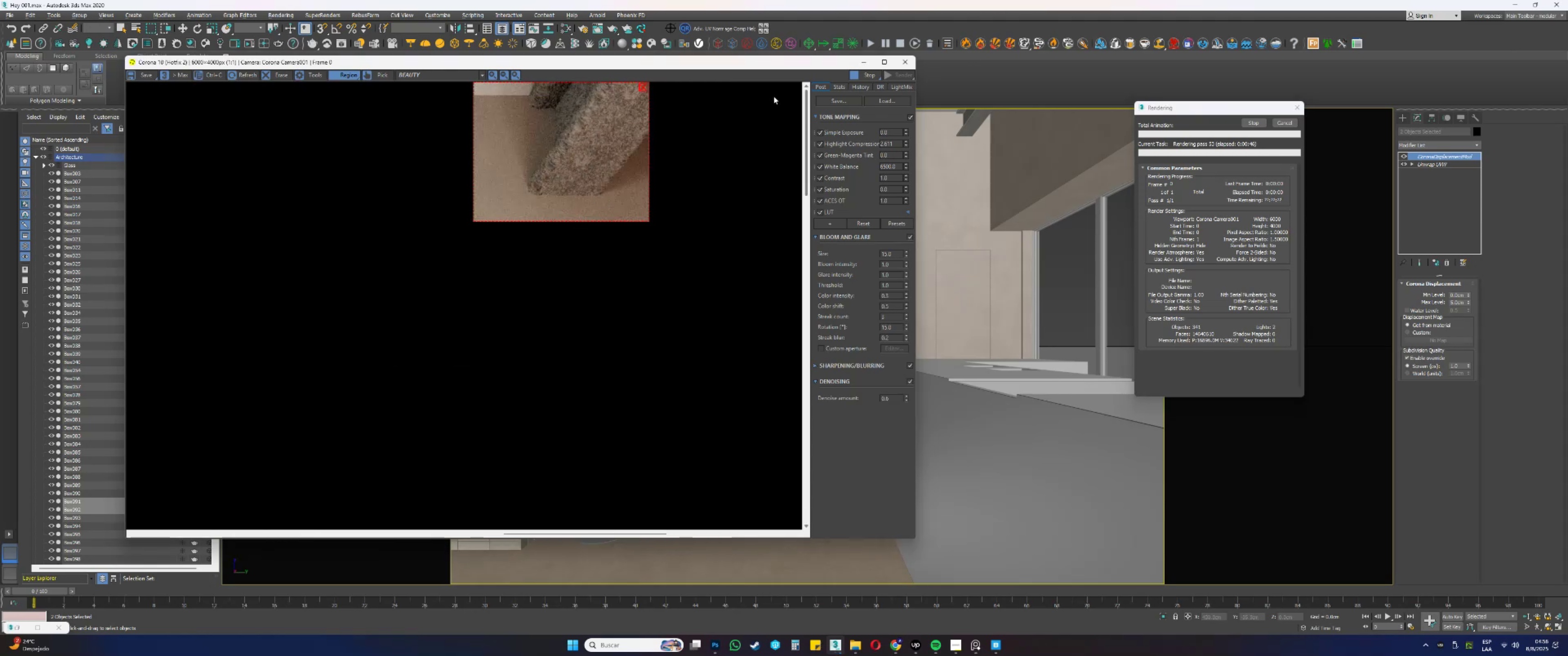 
left_click([640, 87])
 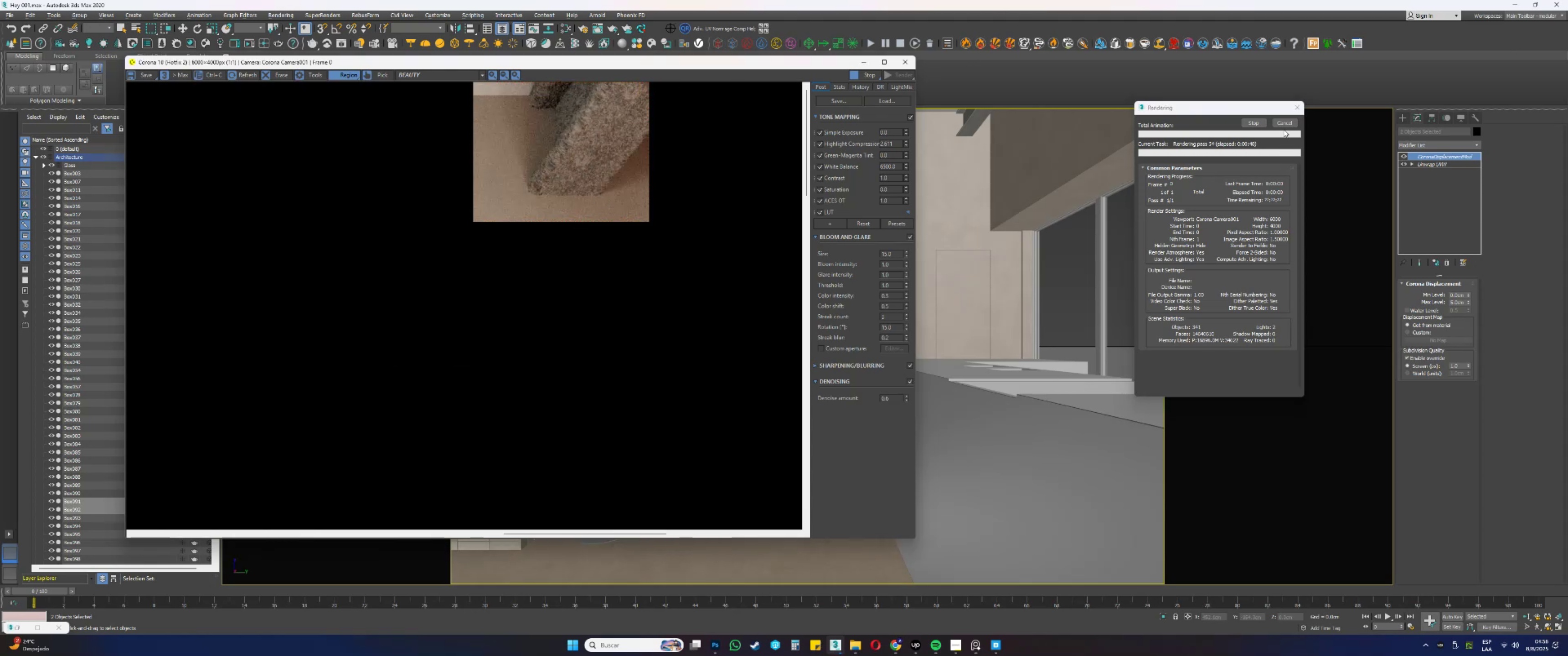 
left_click([1281, 122])
 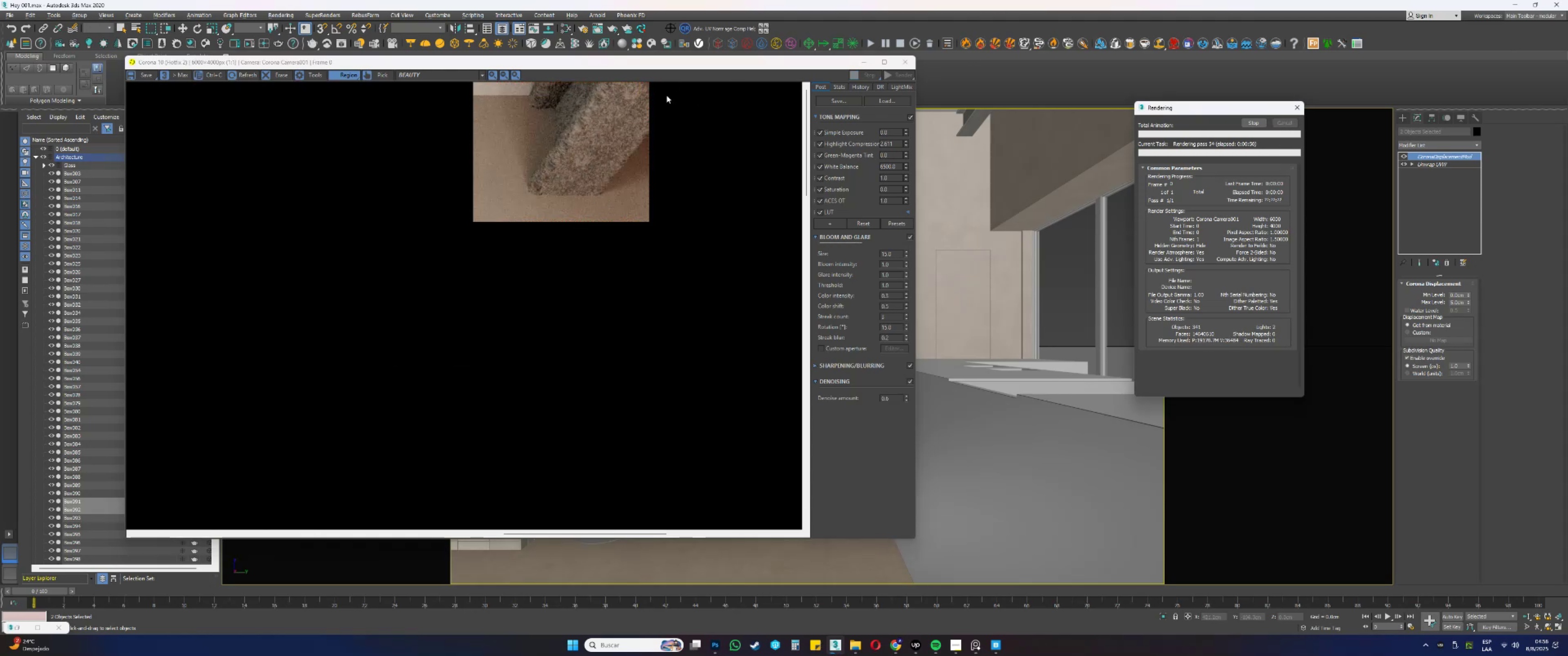 
scroll: coordinate [663, 107], scroll_direction: down, amount: 1.0
 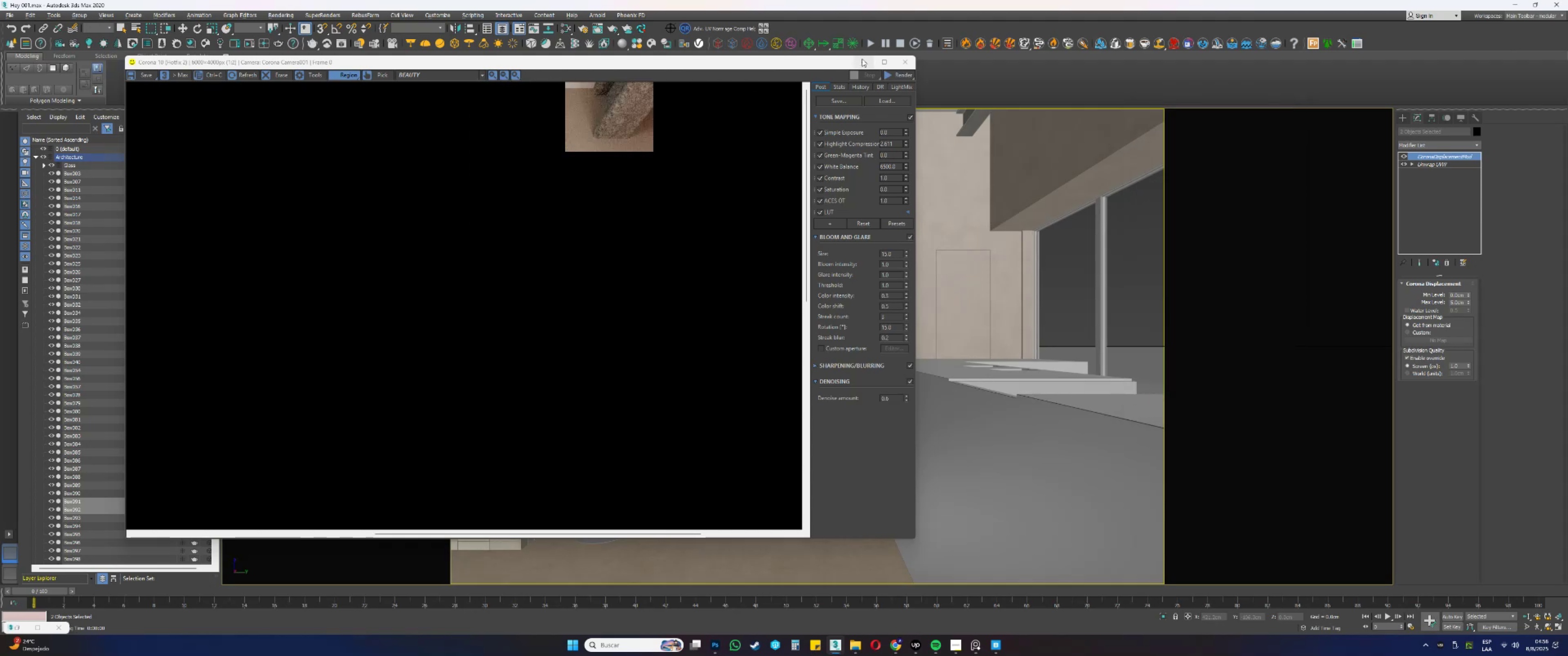 
left_click([862, 63])
 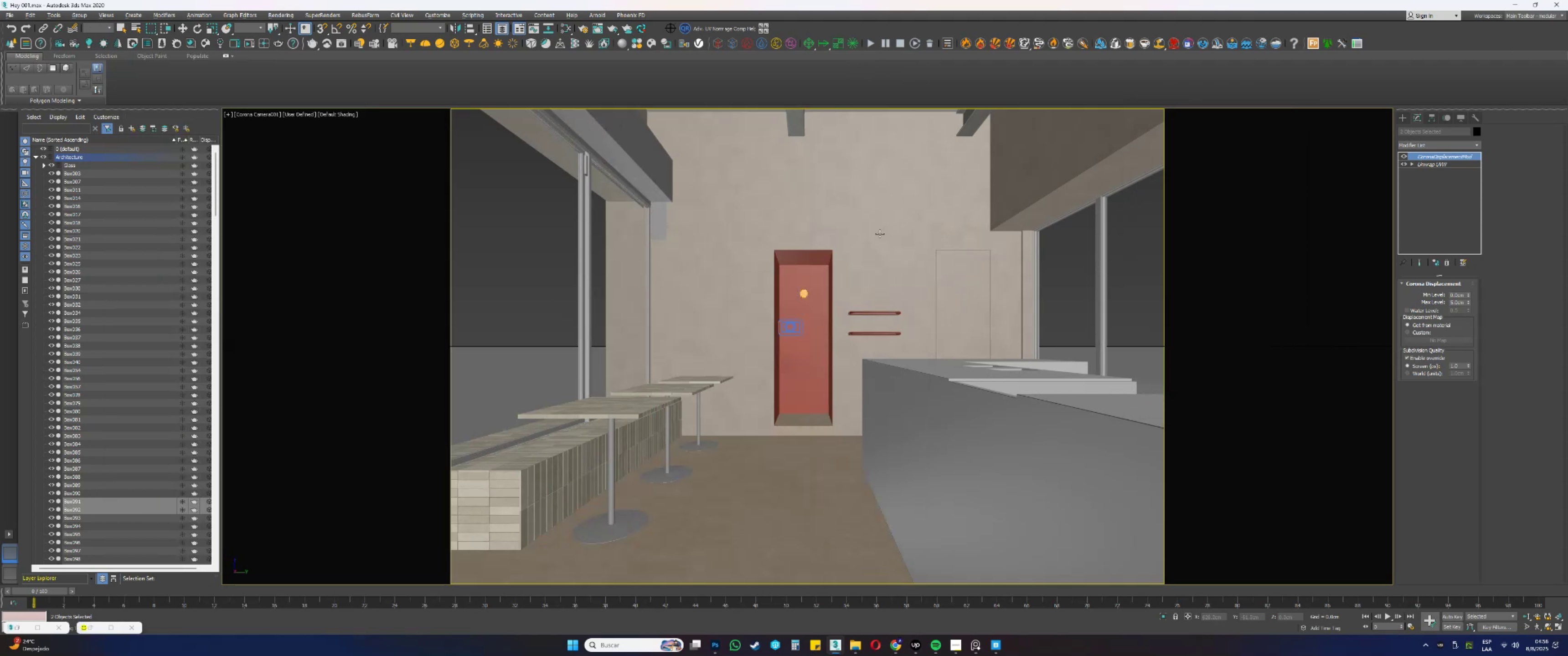 
key(Alt+W)
 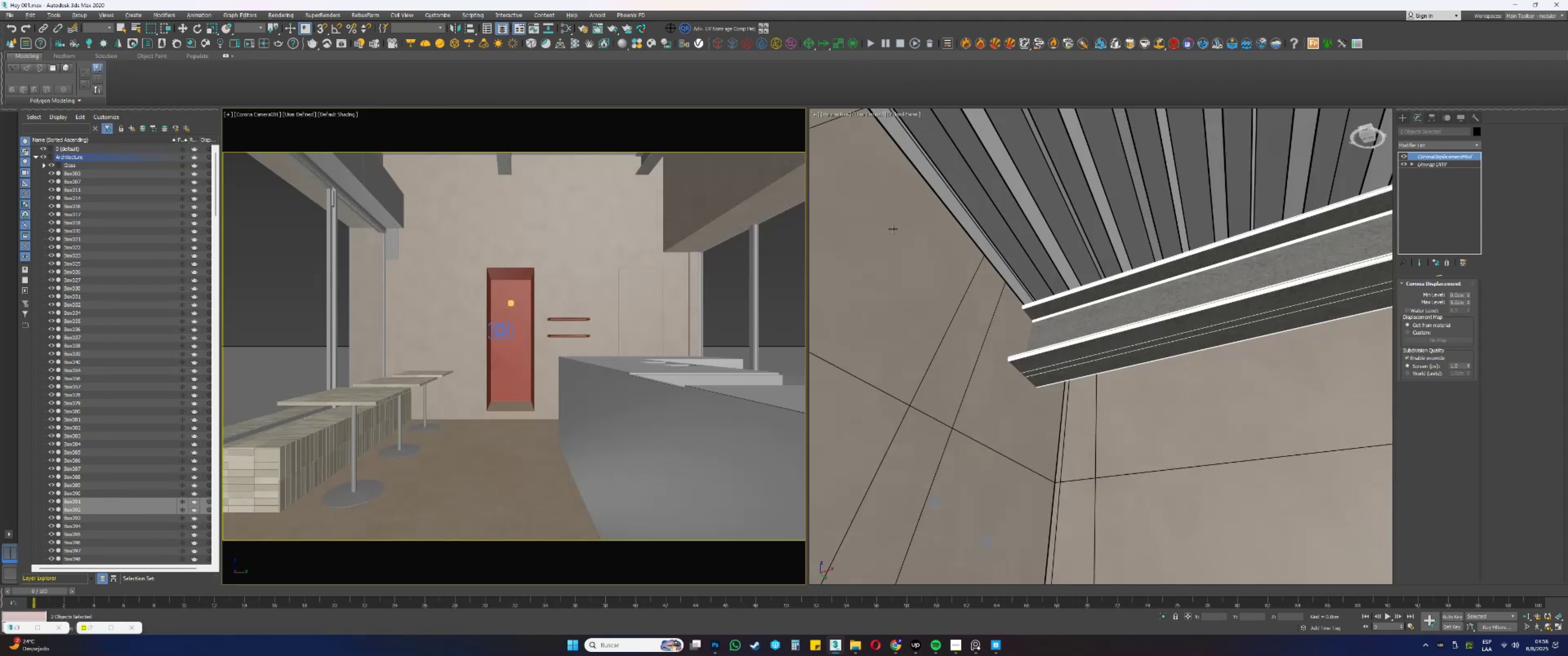 
key(Alt+AltLeft)
 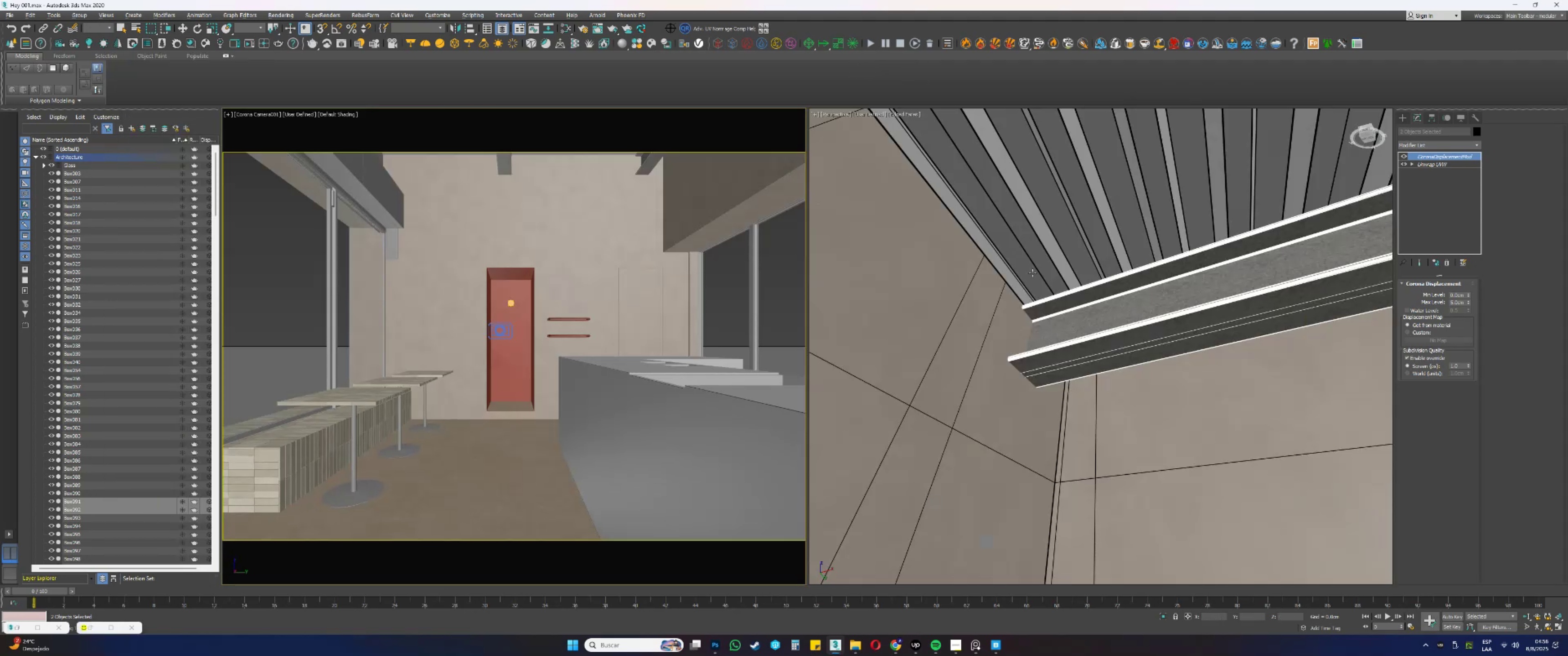 
key(Alt+W)
 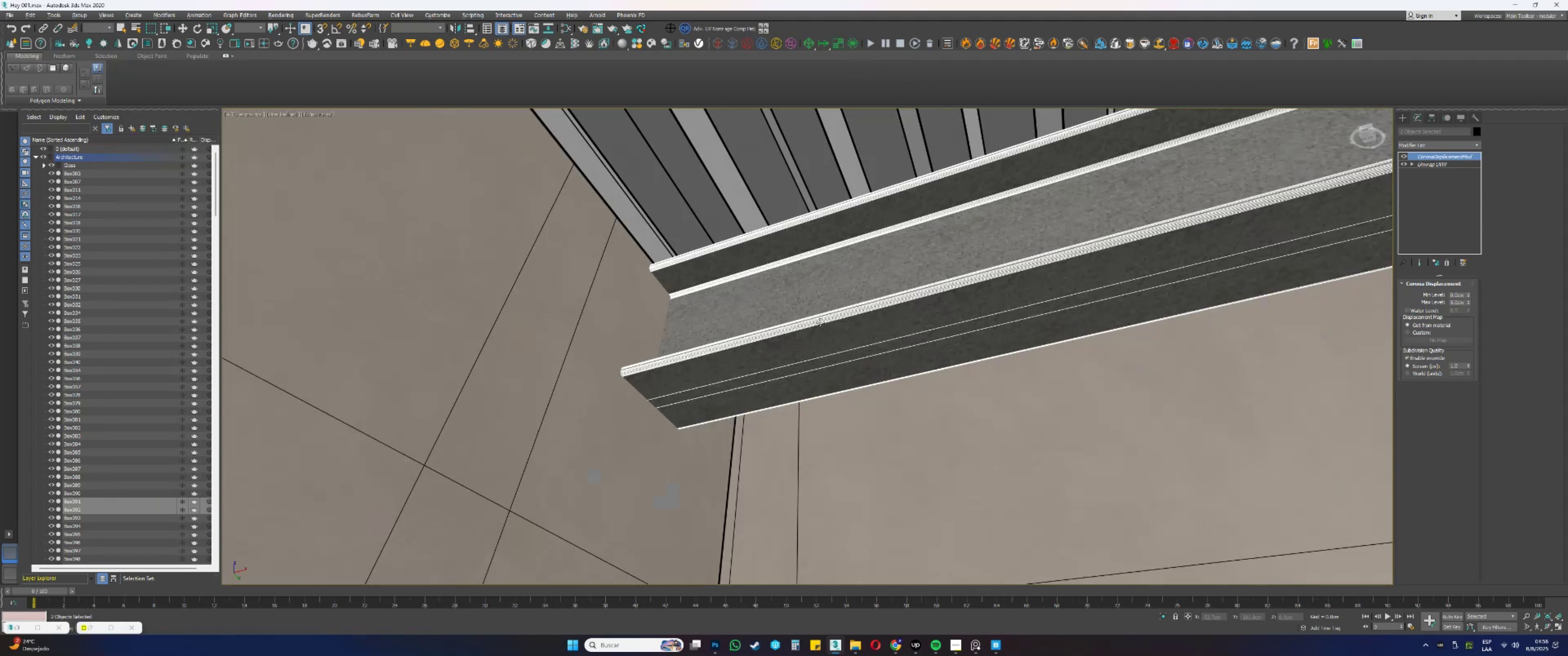 
scroll: coordinate [750, 306], scroll_direction: down, amount: 1.0
 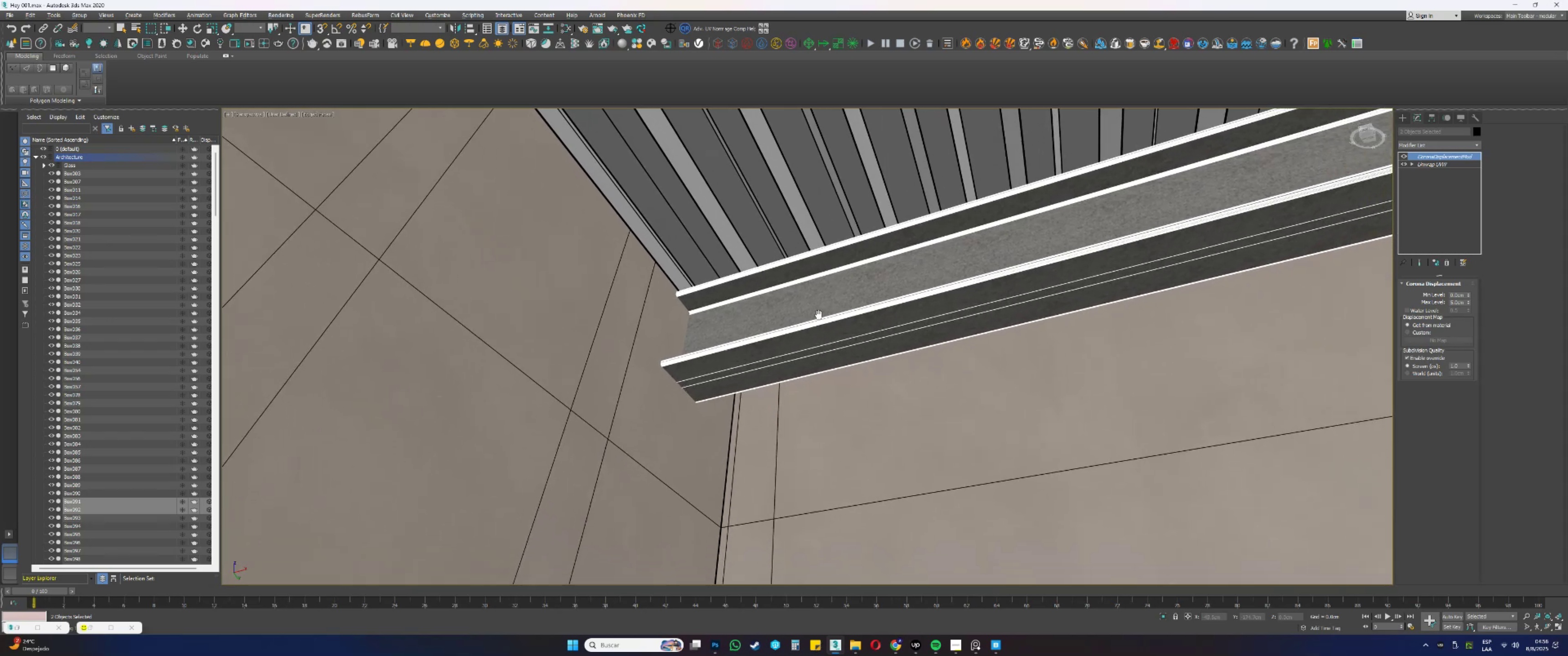 
wait(11.97)
 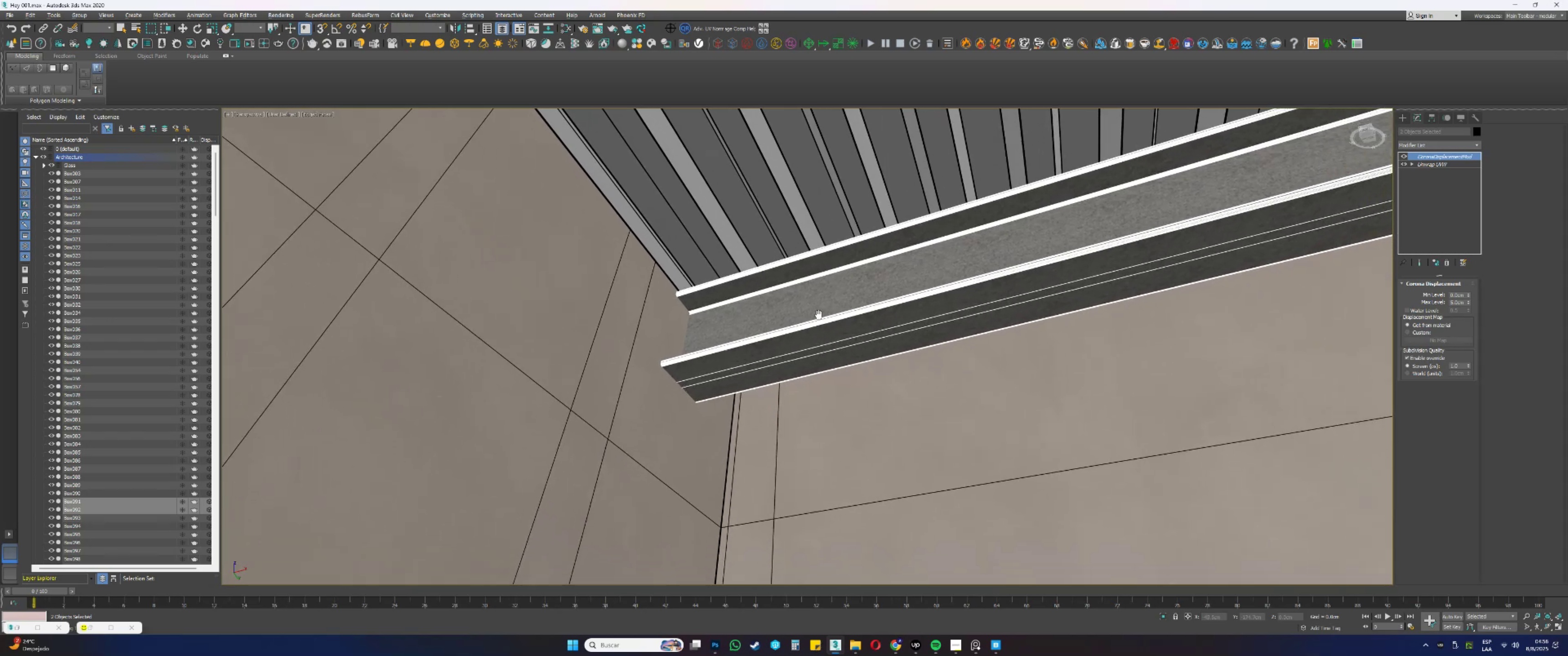 
type(fz[F3])
 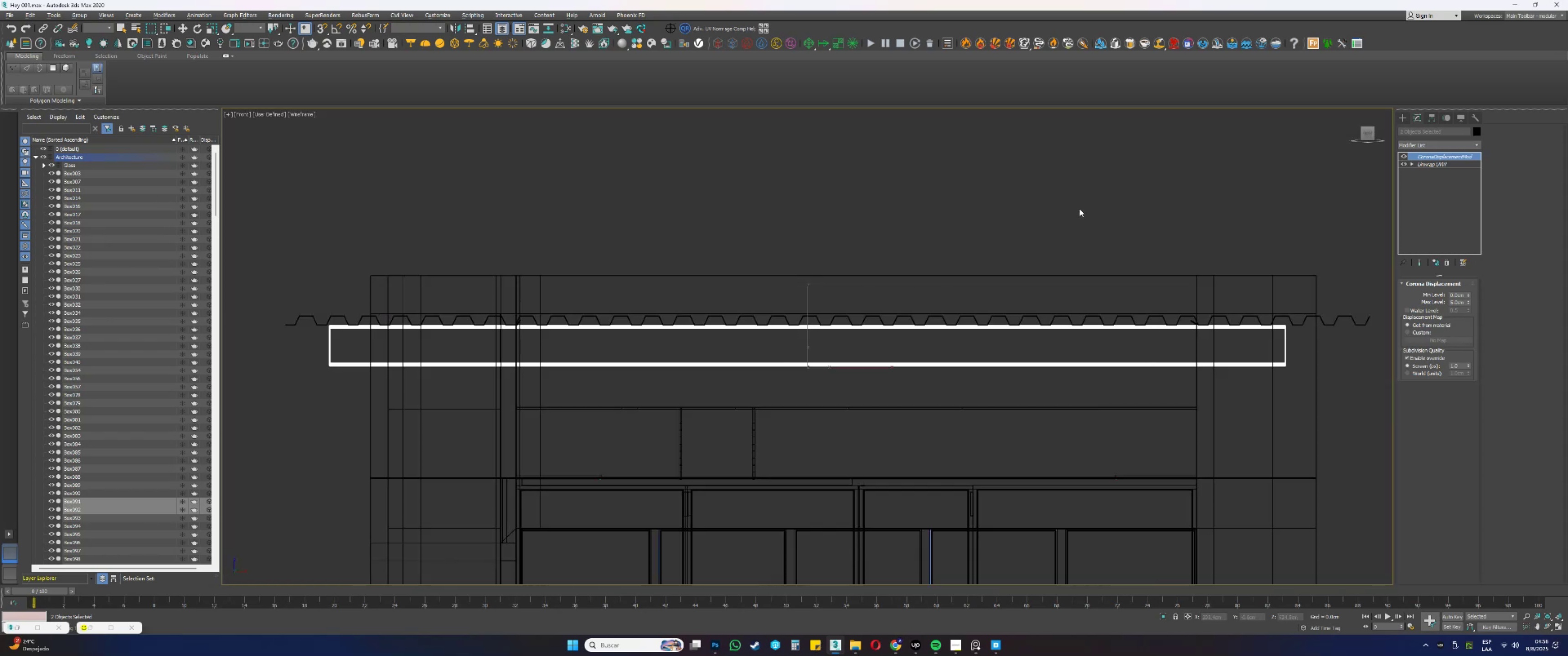 
left_click([1079, 208])
 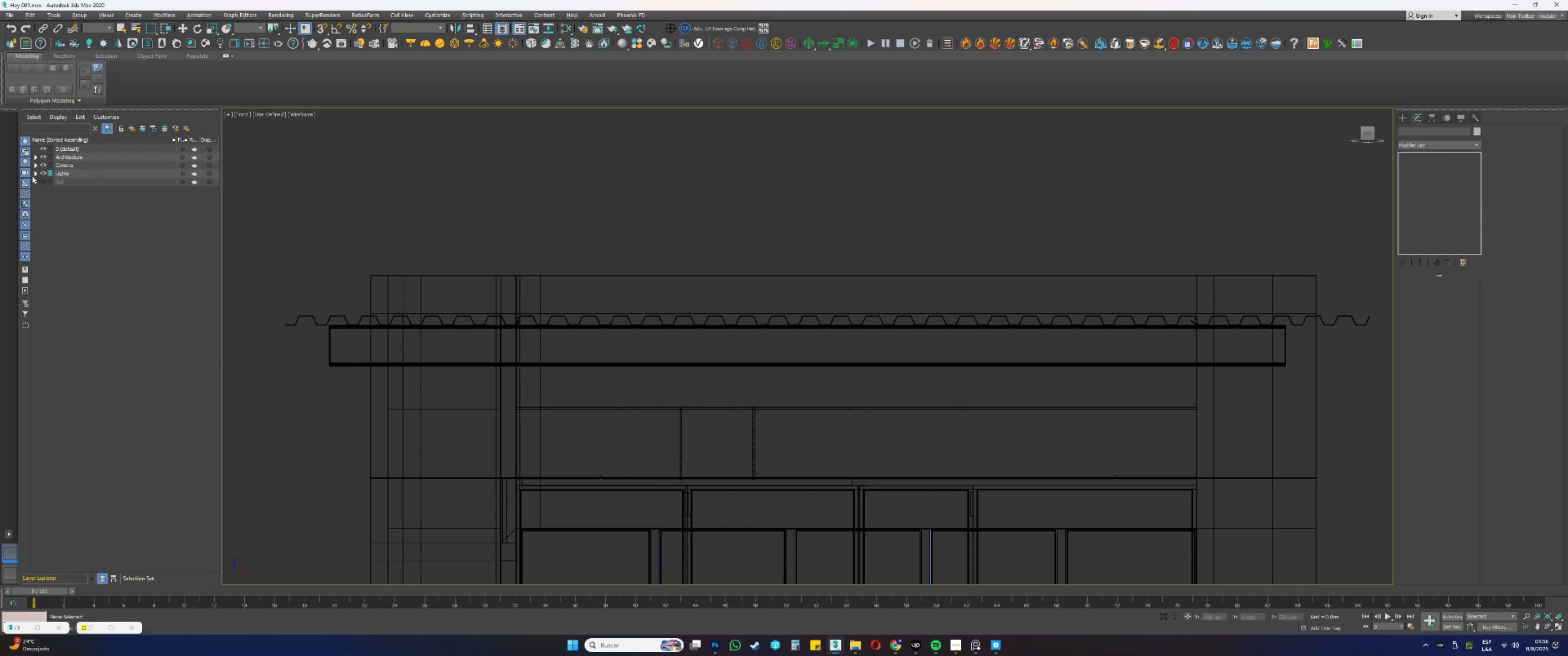 
left_click([36, 173])
 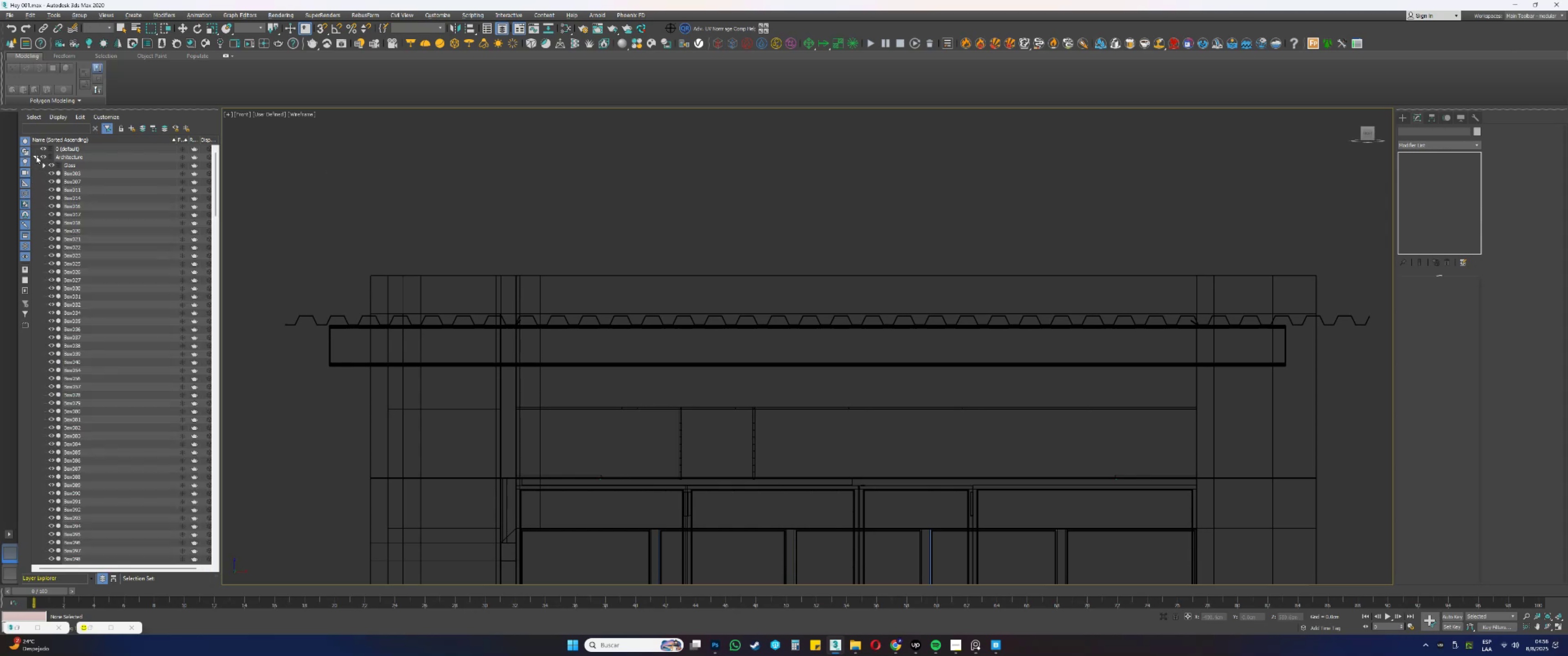 
double_click([36, 156])
 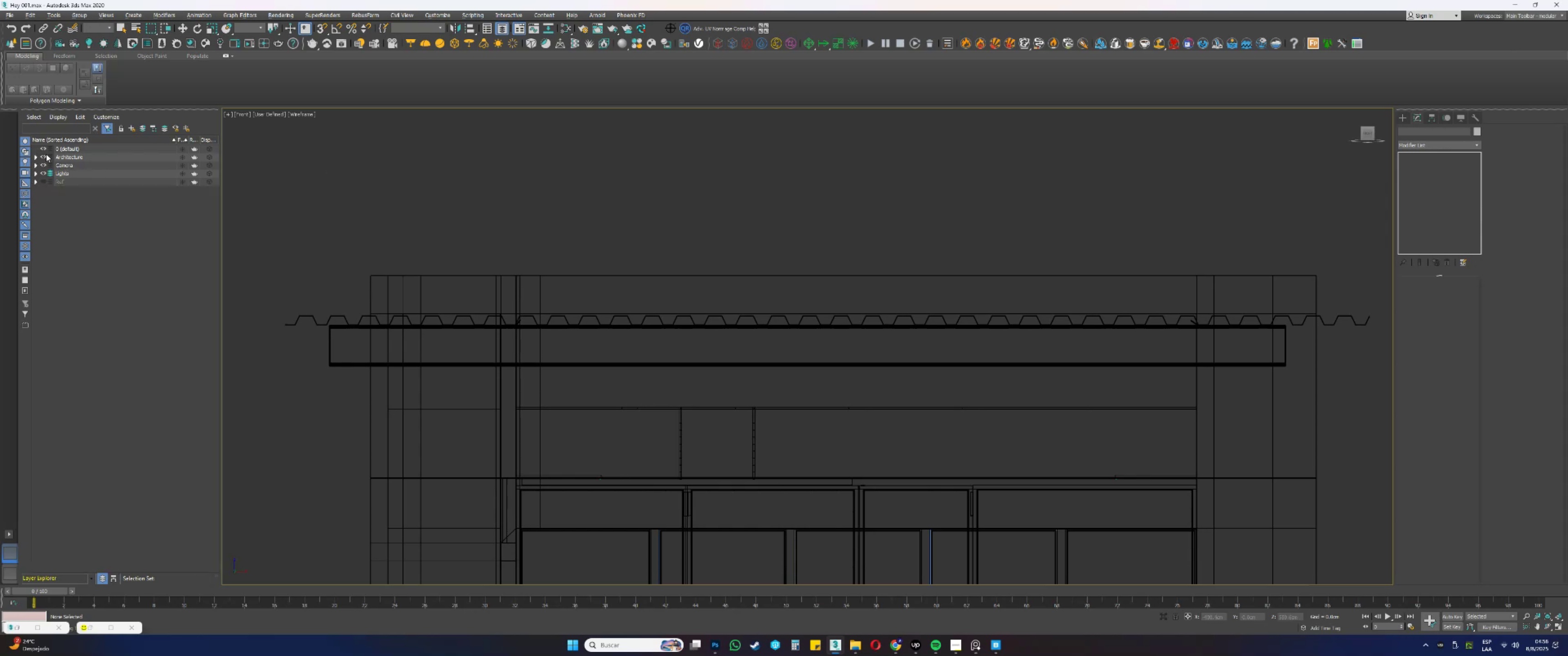 
left_click([49, 154])
 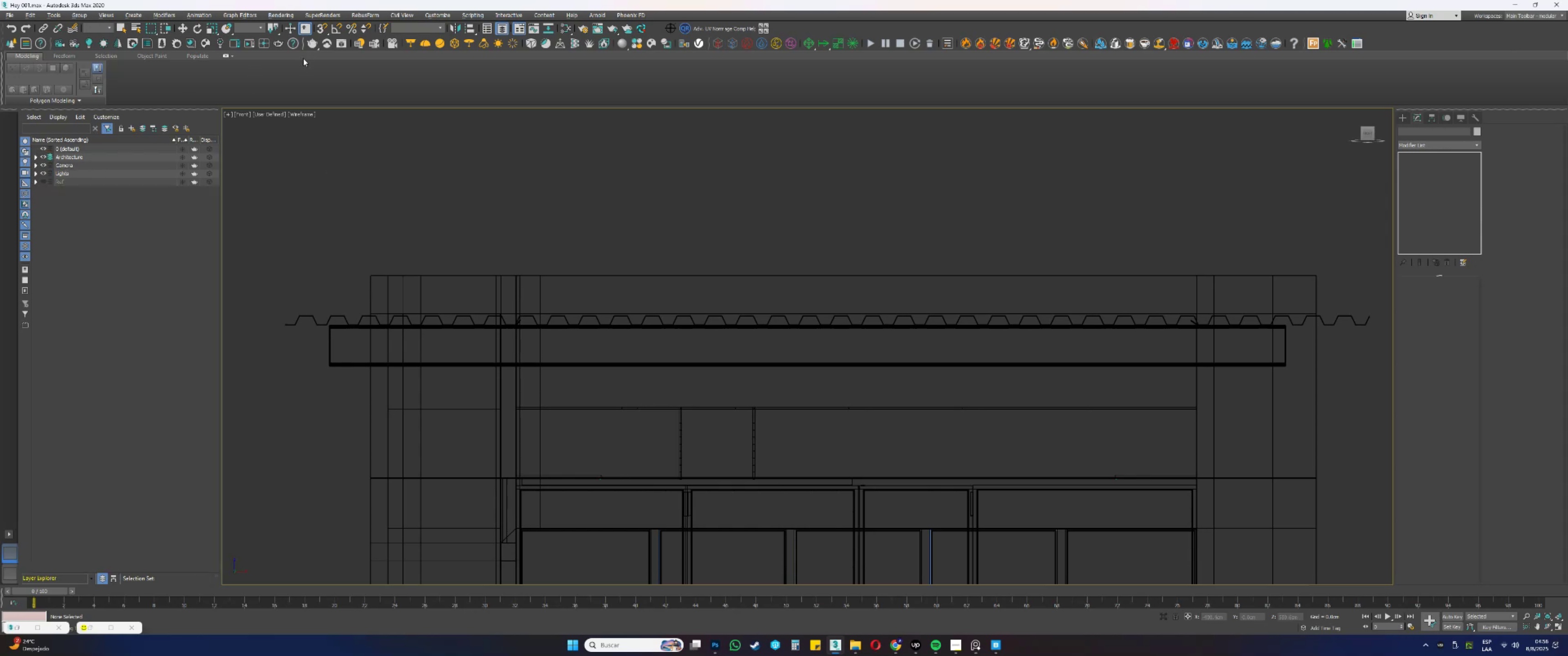 
mouse_move([423, 52])
 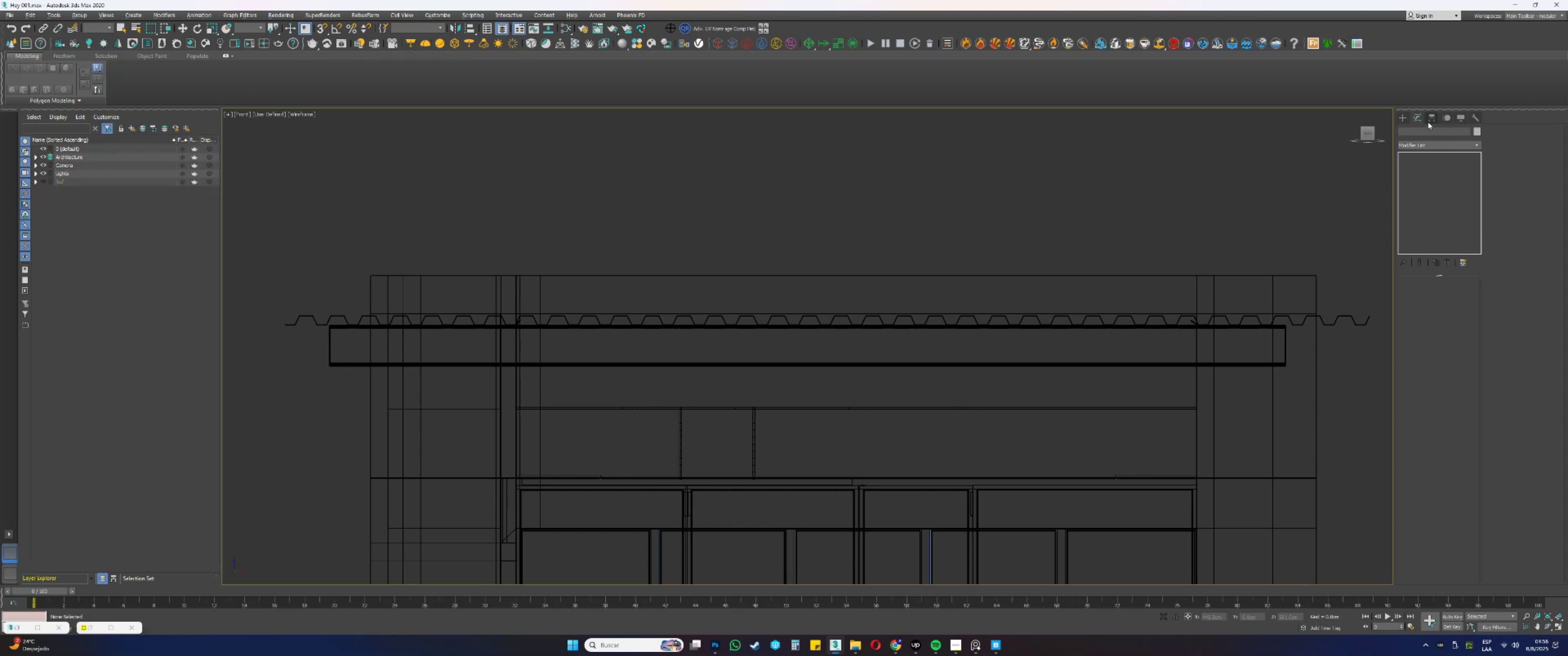 
left_click([1407, 122])
 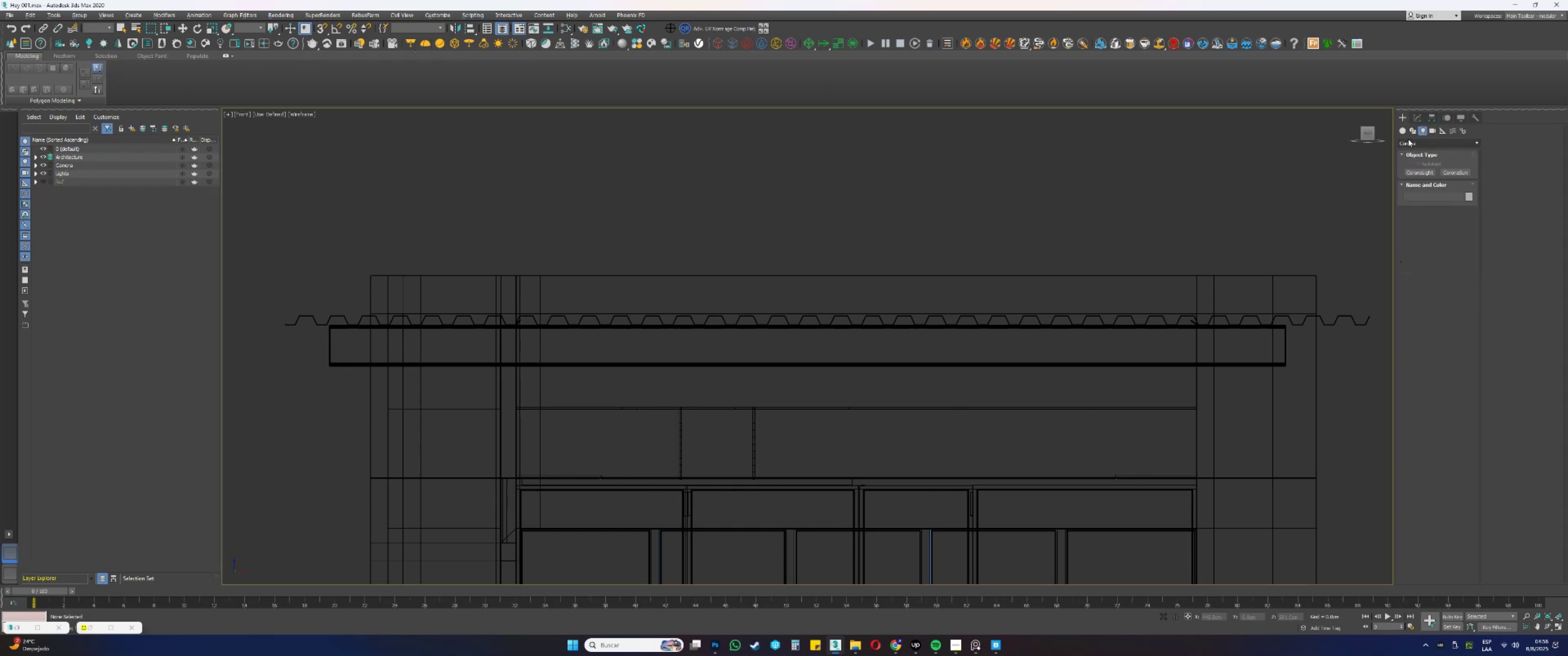 
left_click([1398, 135])
 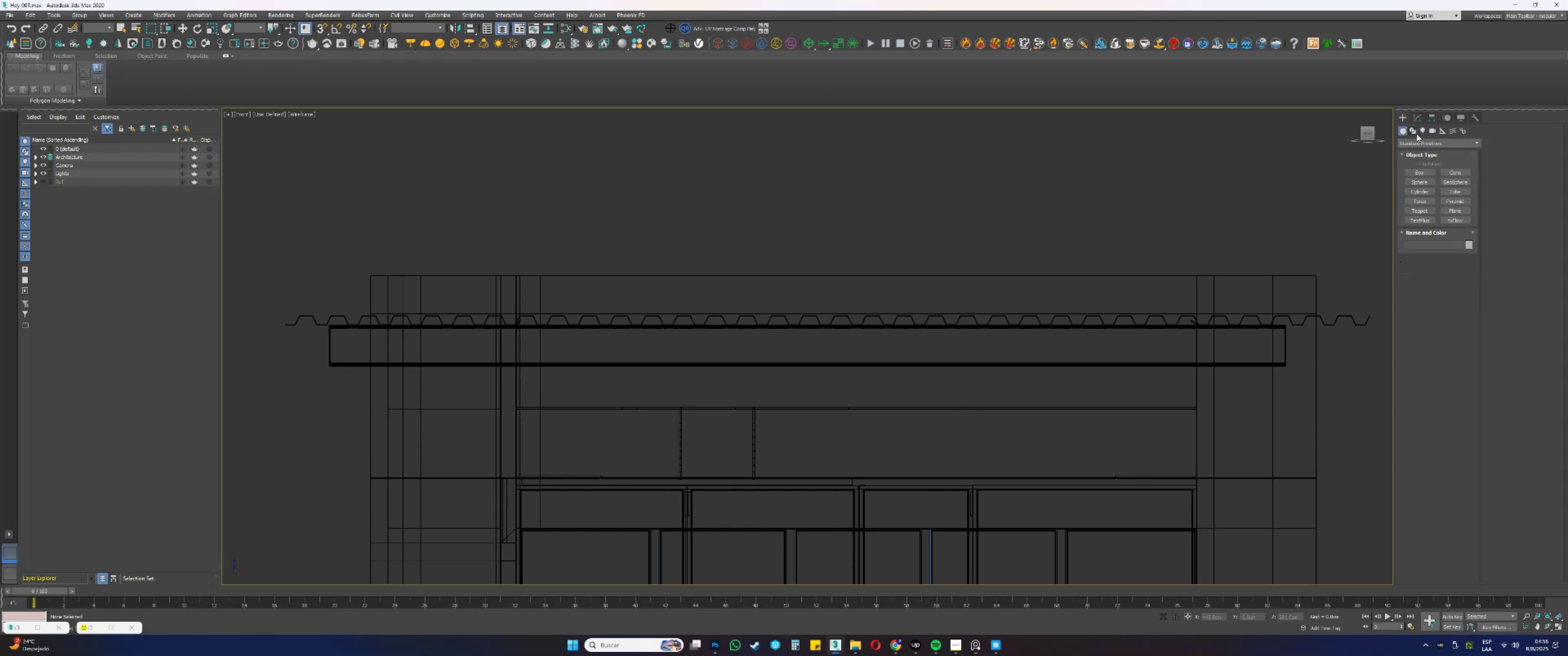 
left_click([1419, 146])
 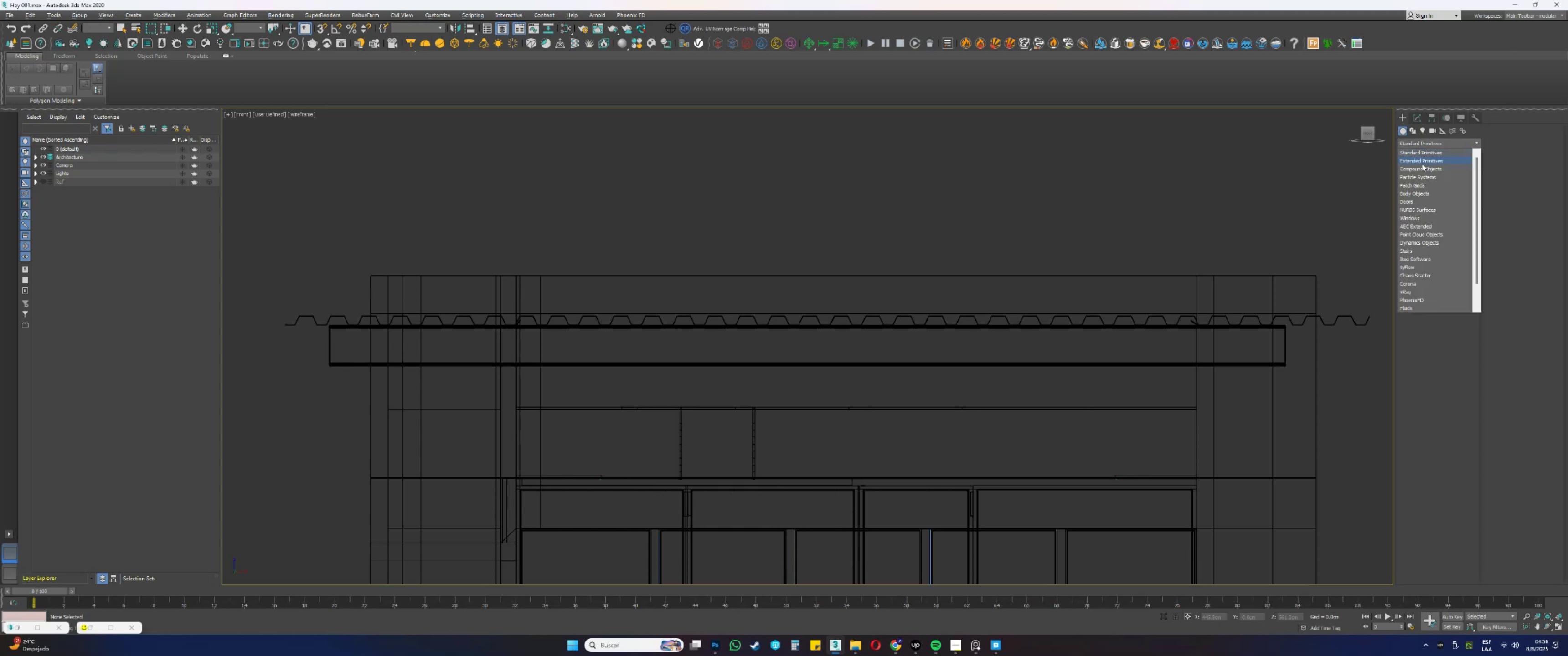 
left_click([1421, 169])
 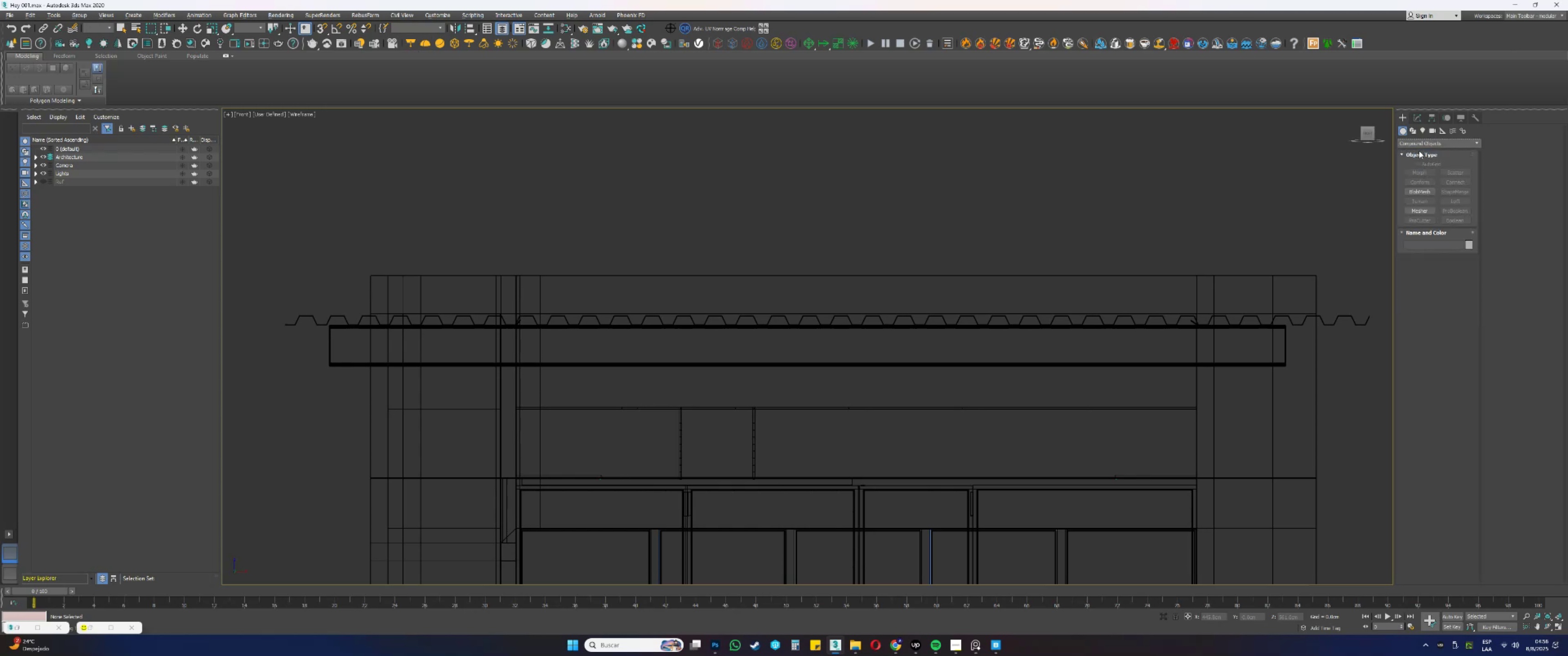 
left_click([1413, 145])
 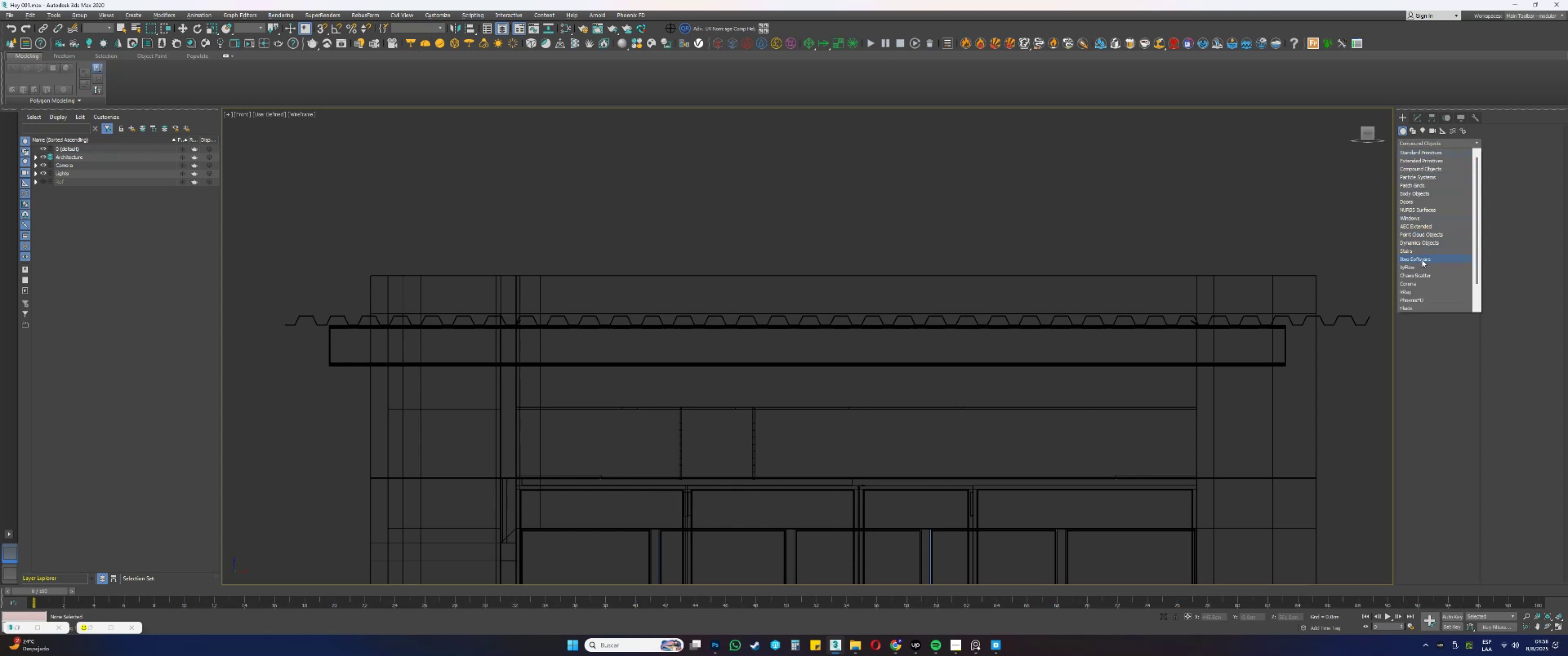 
left_click([1415, 283])
 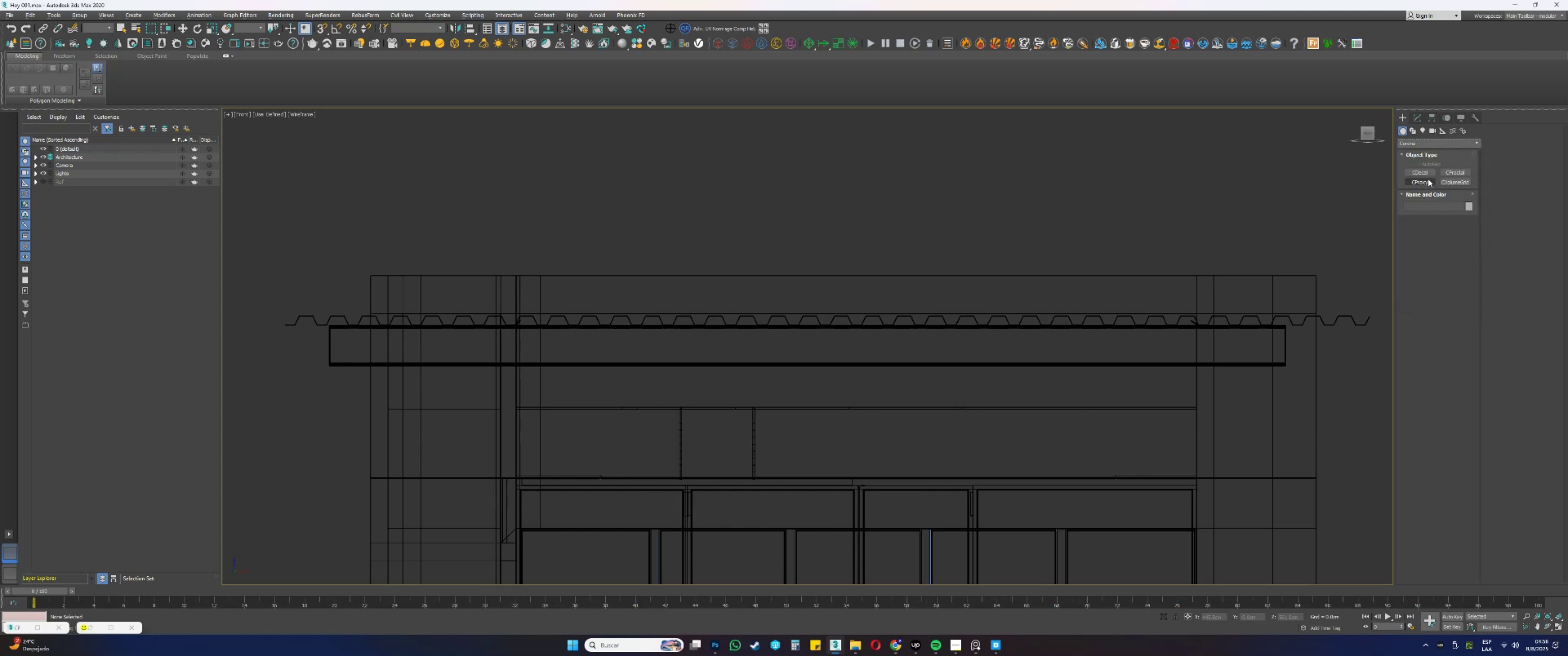 
left_click([1423, 173])
 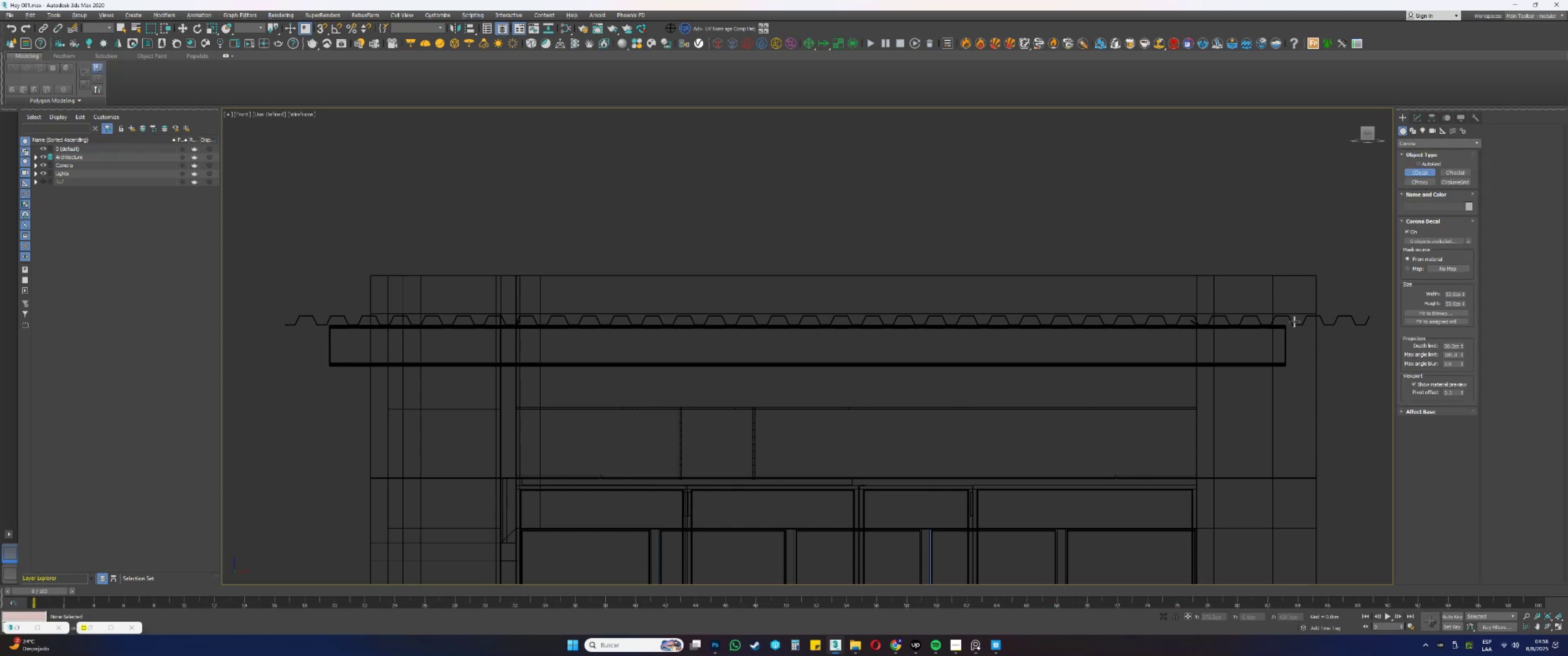 
left_click_drag(start_coordinate=[1311, 314], to_coordinate=[305, 338])
 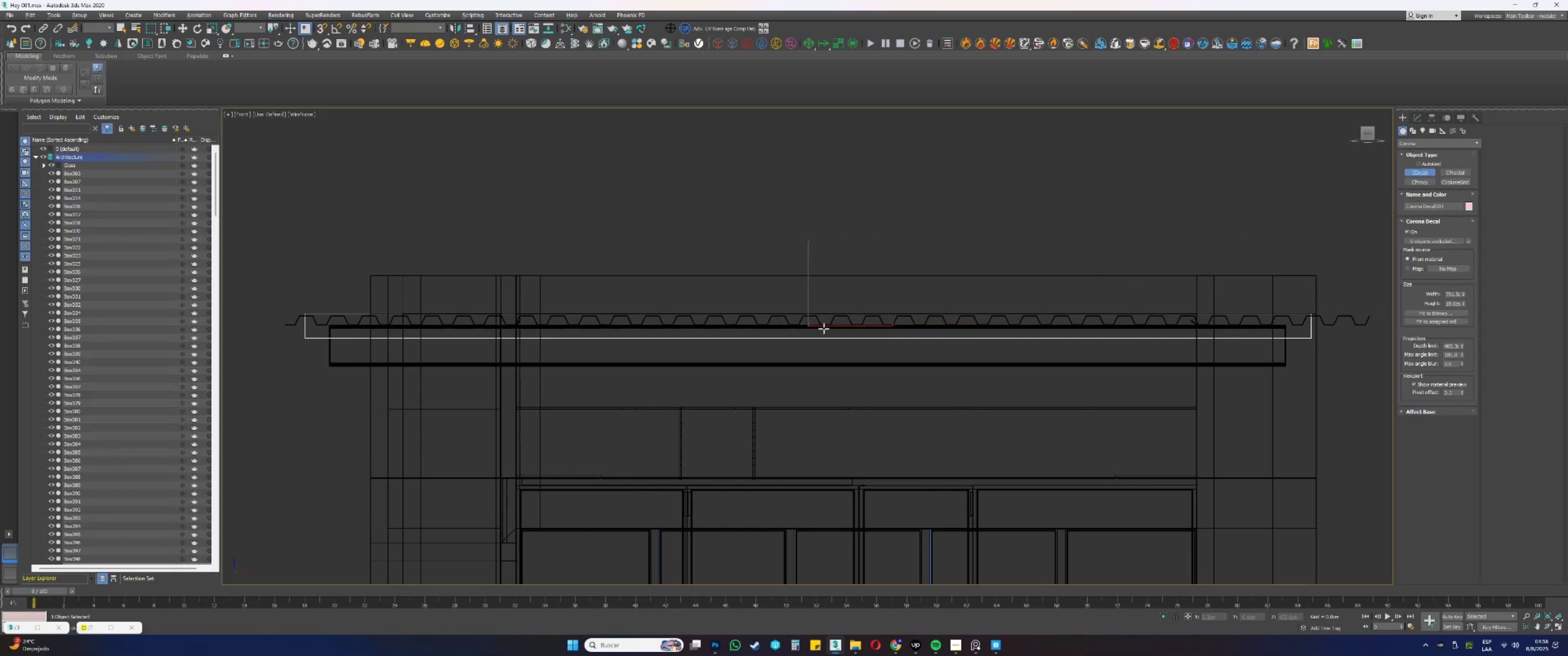 
right_click([826, 328])
 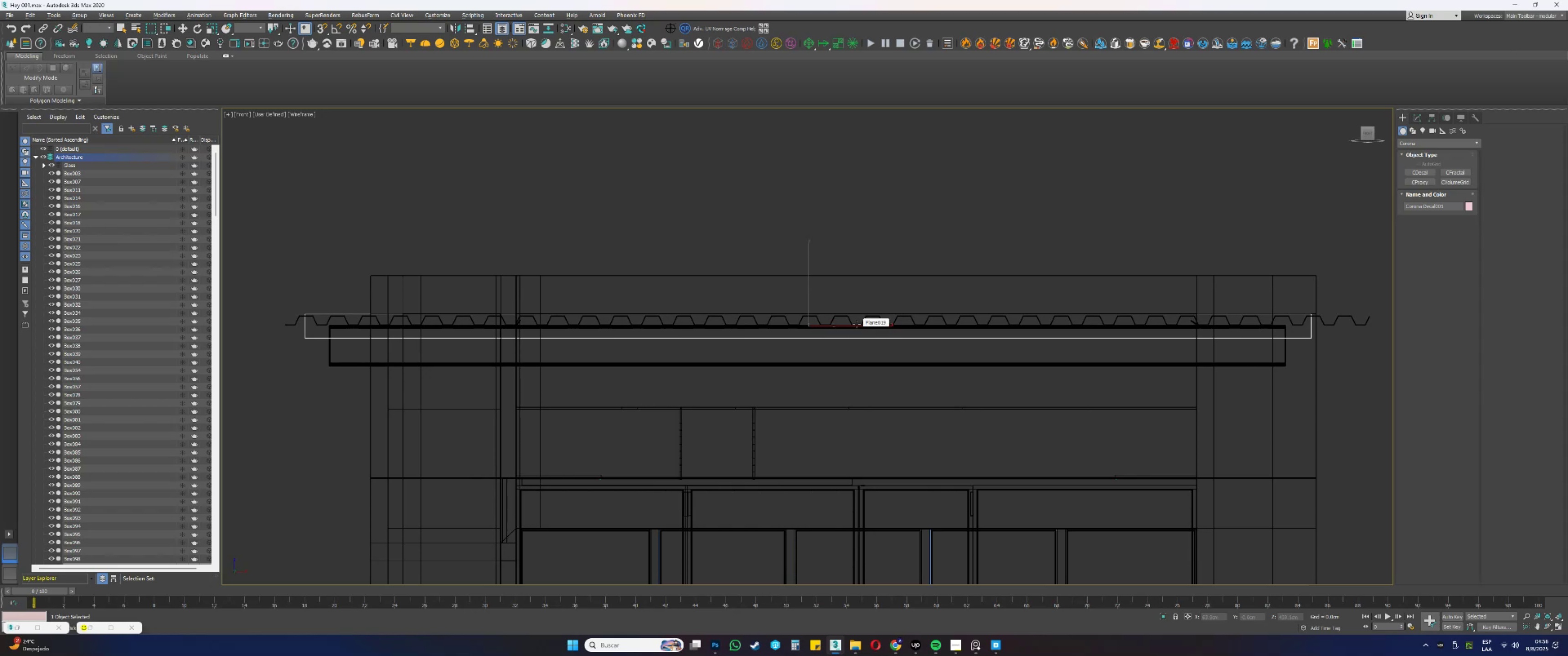 
hold_key(key=AltLeft, duration=0.53)
 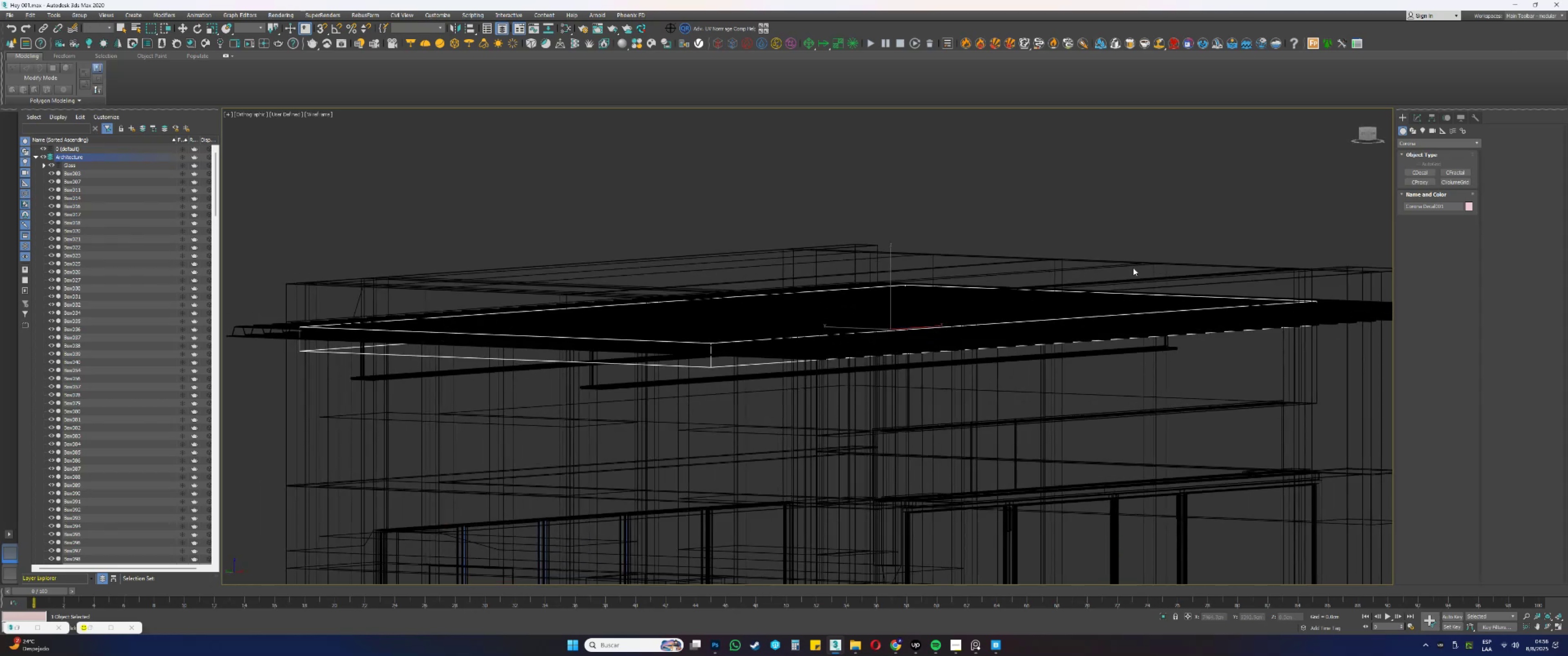 
hold_key(key=AltLeft, duration=0.57)
 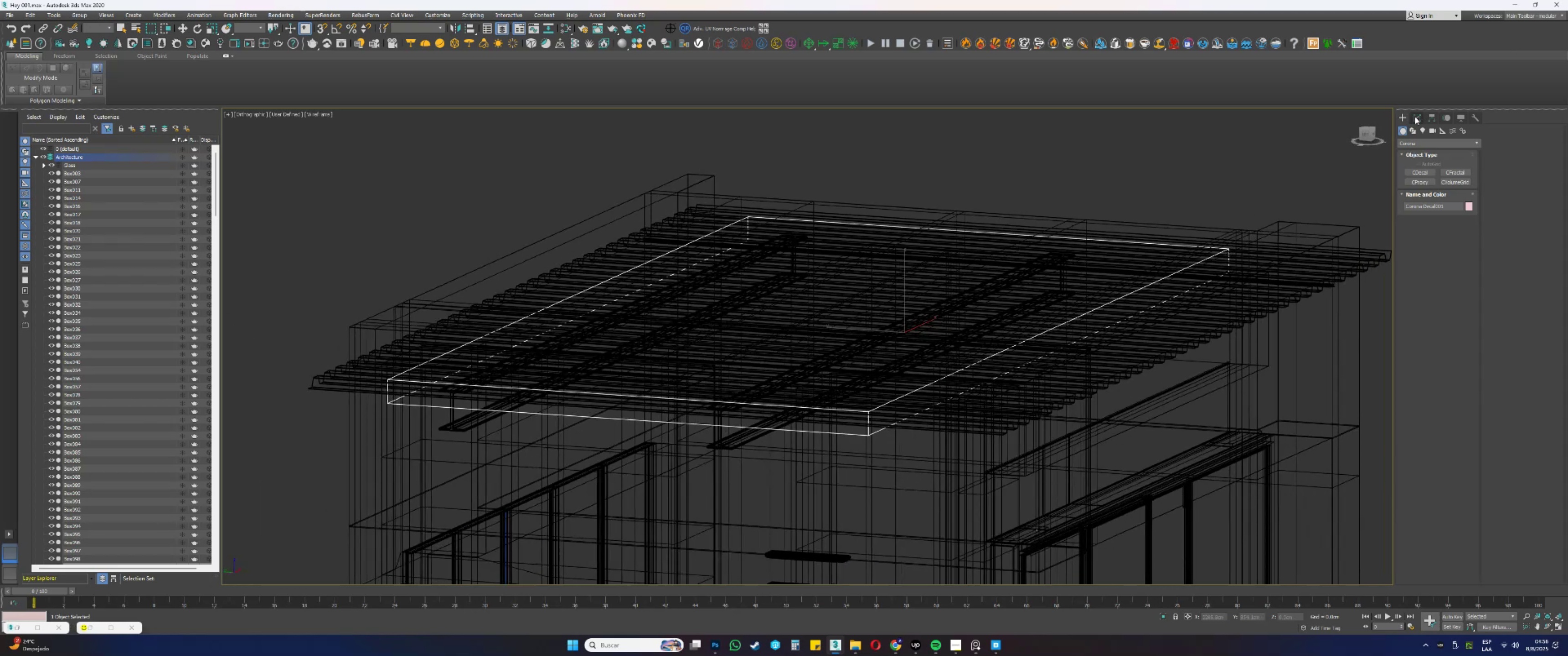 
left_click([1417, 115])
 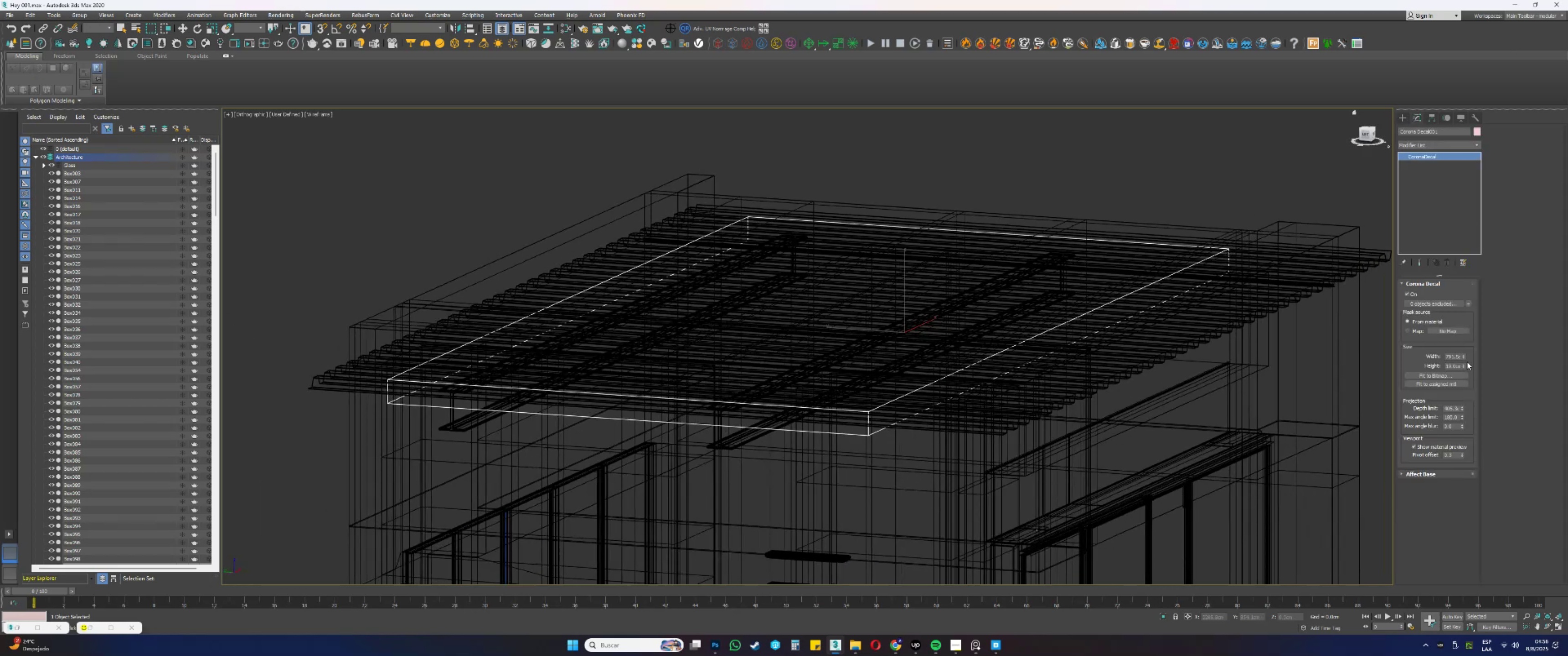 
left_click_drag(start_coordinate=[1465, 358], to_coordinate=[1463, 368])
 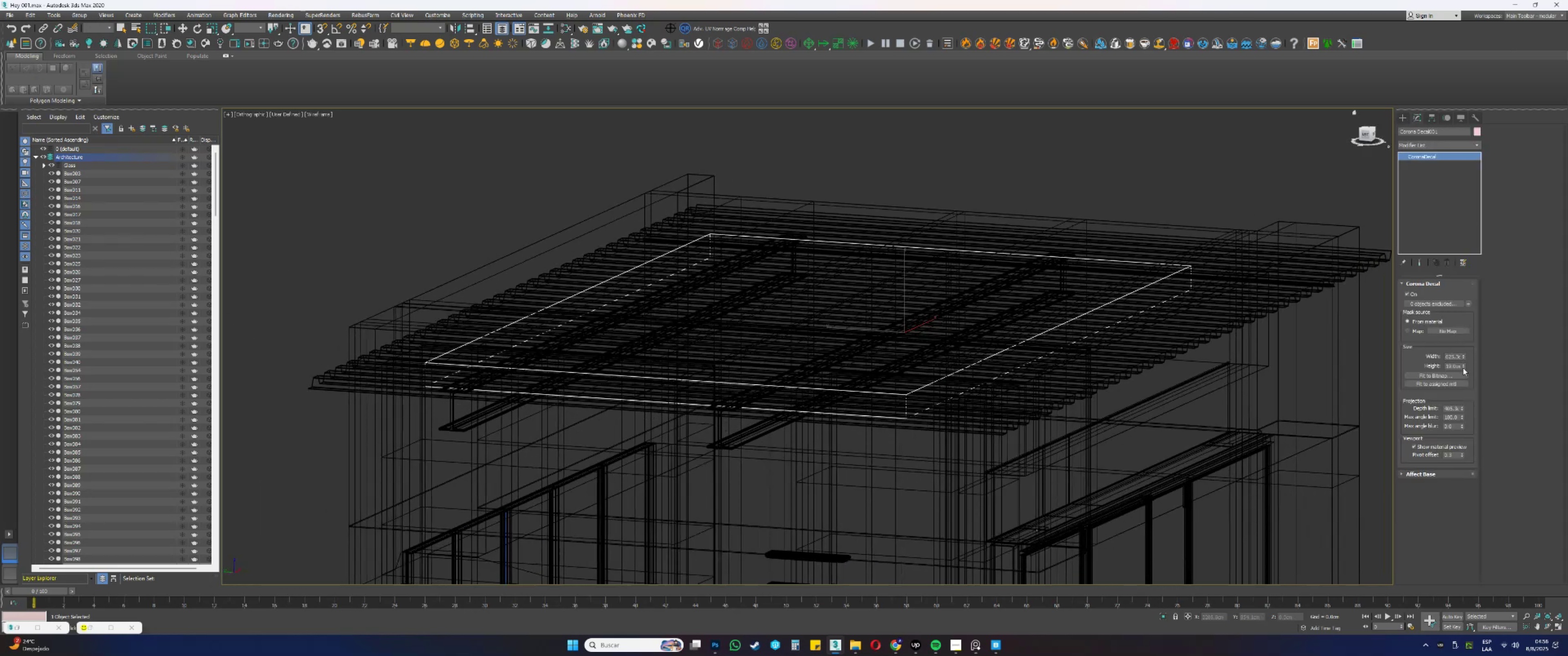 
key(Control+ControlLeft)
 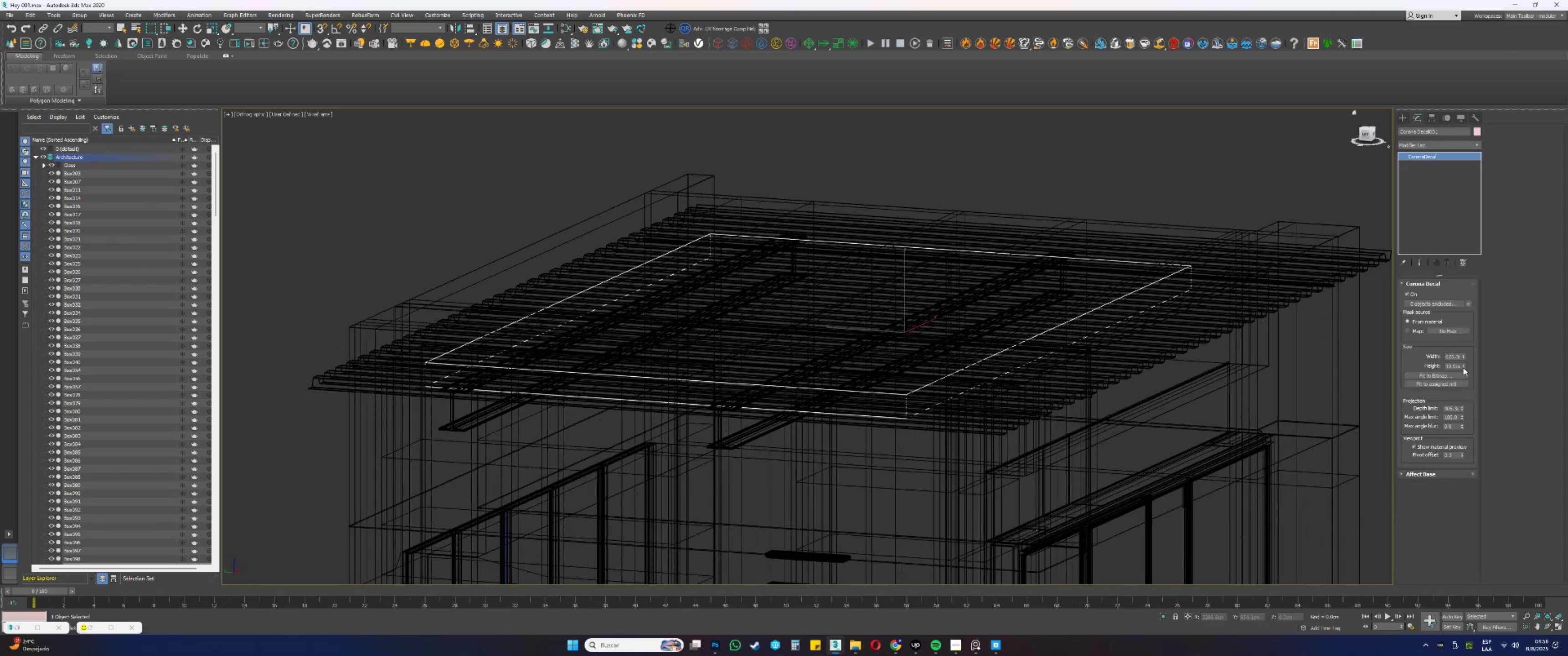 
key(Control+Z)
 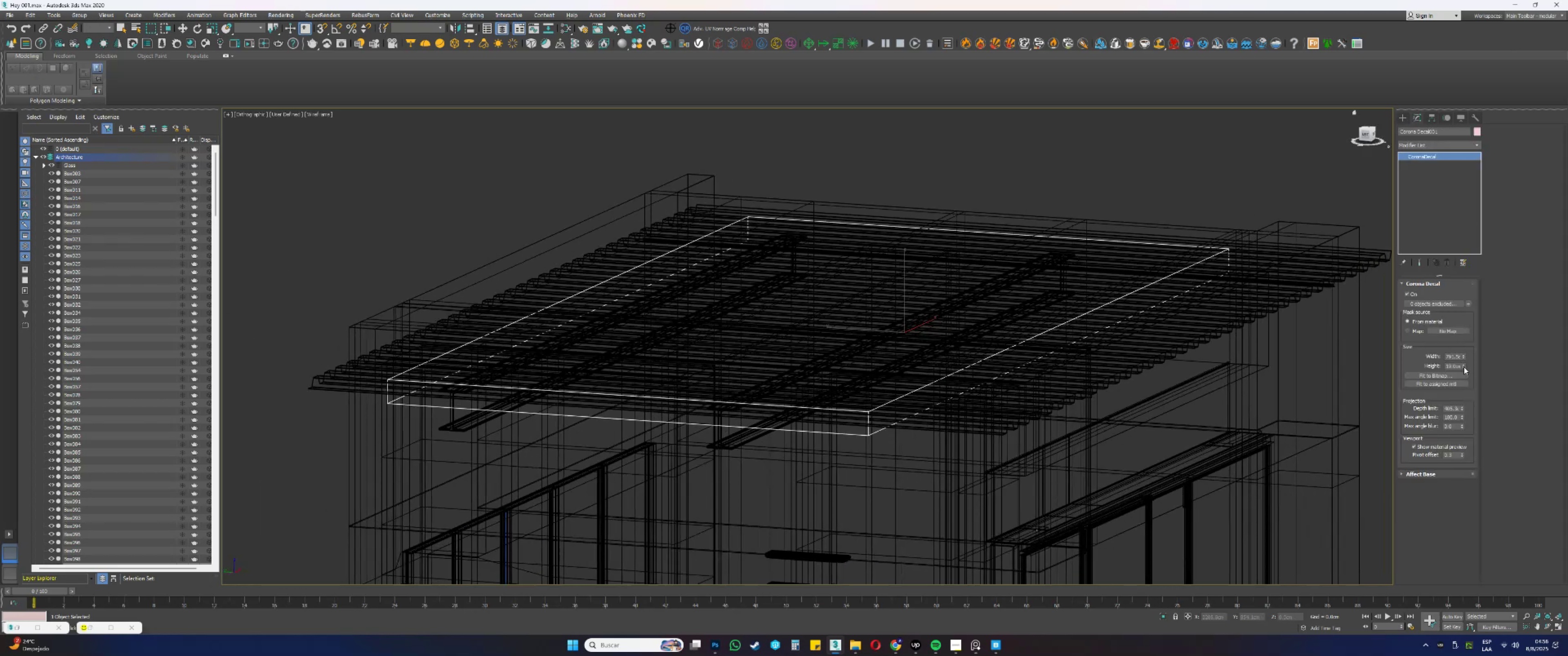 
left_click_drag(start_coordinate=[1464, 366], to_coordinate=[1470, 360])
 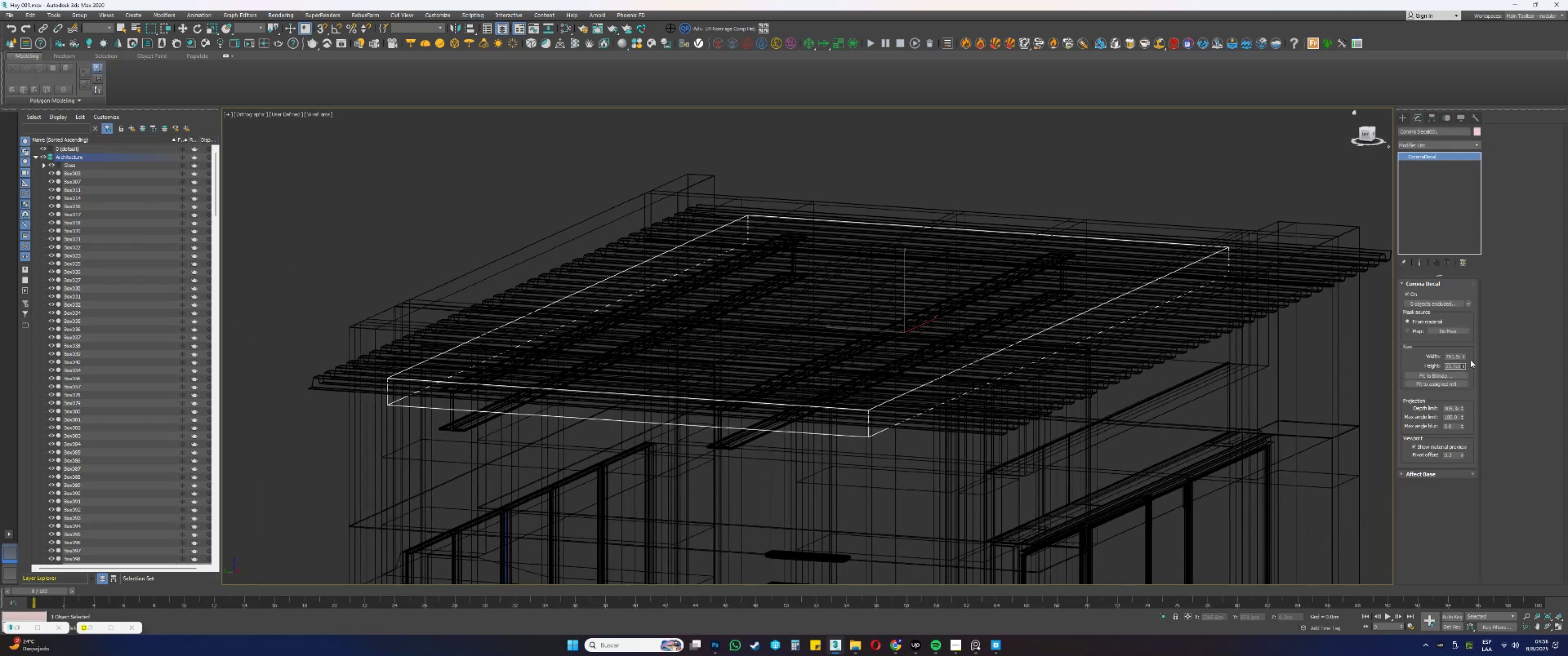 
key(Control+ControlLeft)
 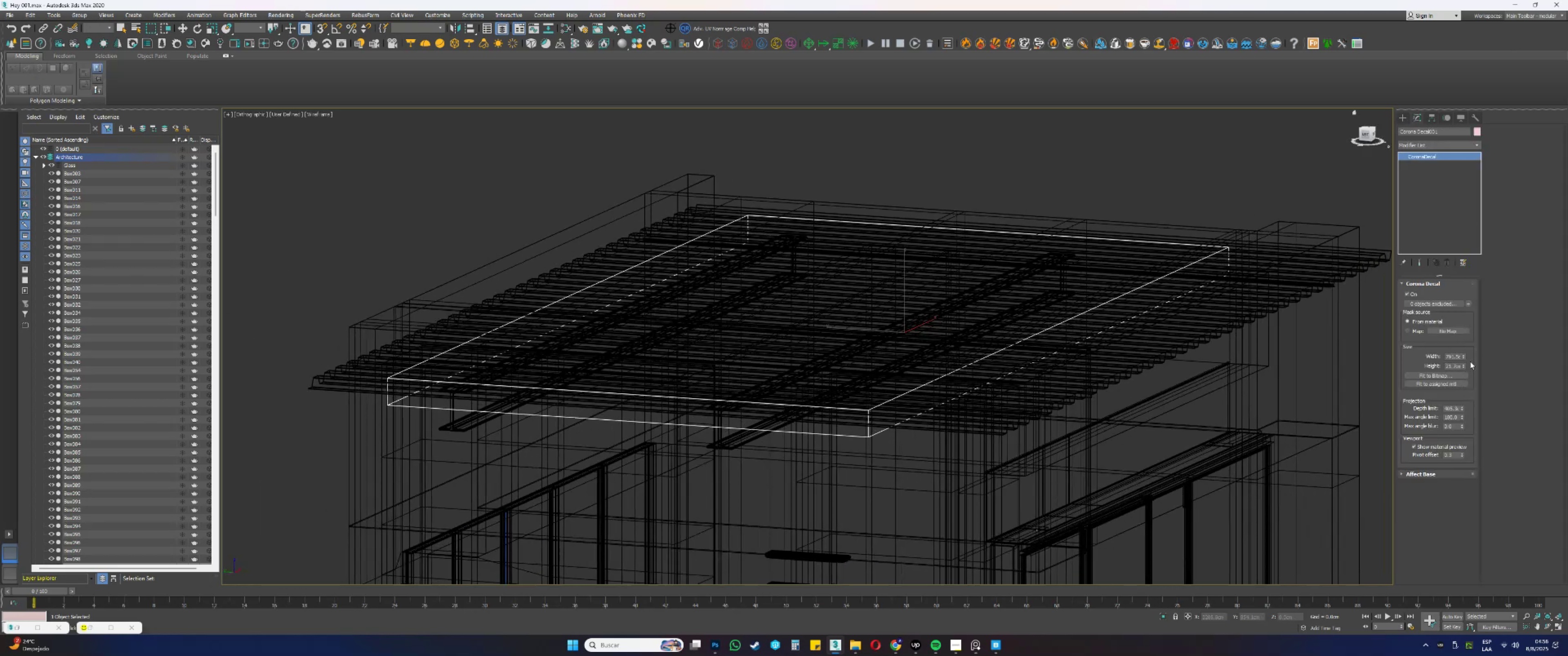 
key(Control+Z)
 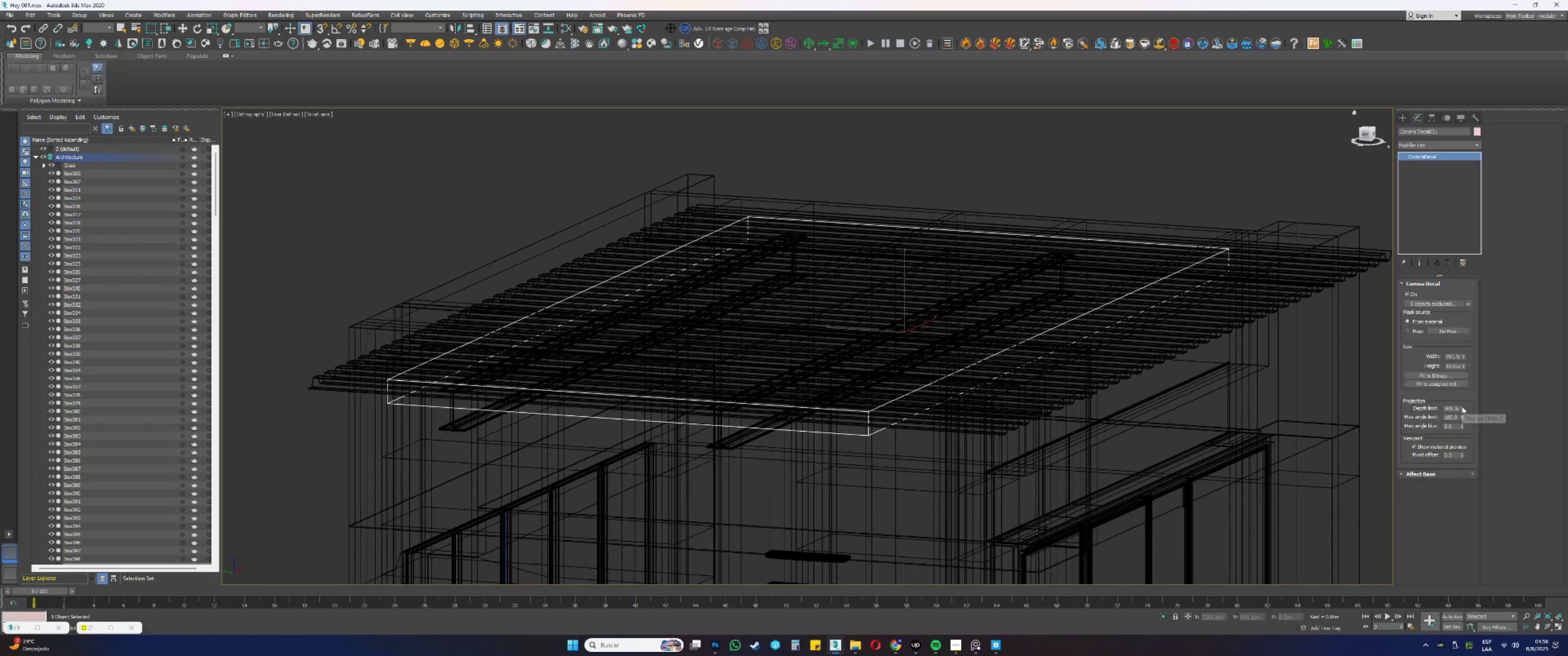 
left_click_drag(start_coordinate=[1462, 407], to_coordinate=[1465, 449])
 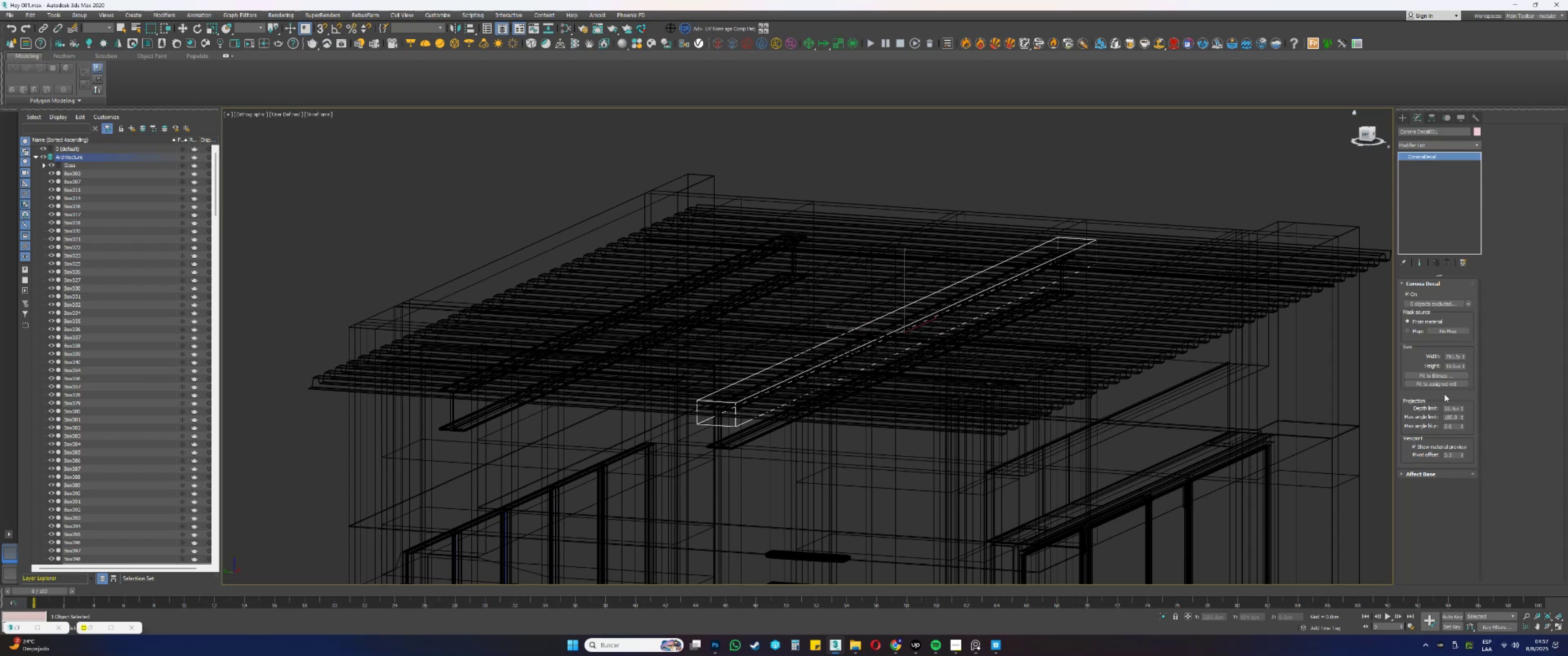 
hold_key(key=AltLeft, duration=0.79)
 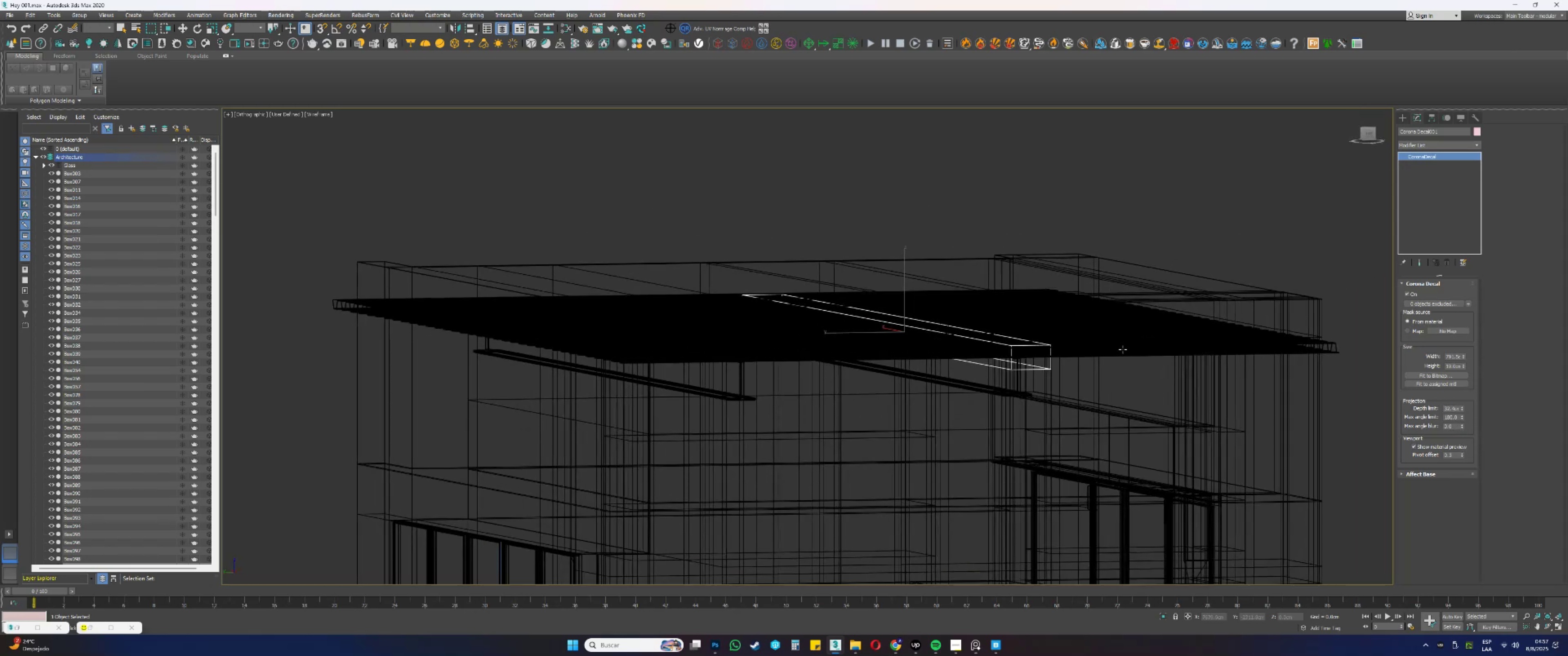 
hold_key(key=AltLeft, duration=0.31)
 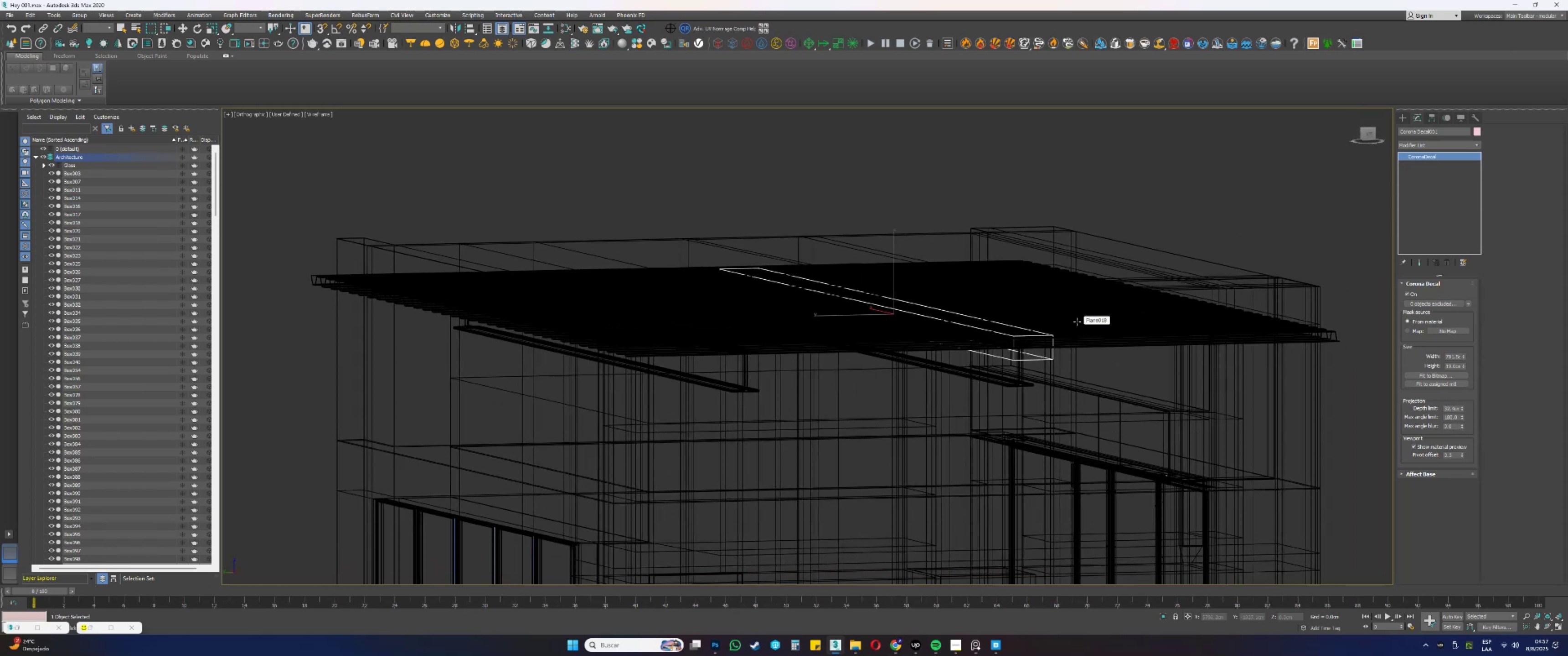 
key(M)
 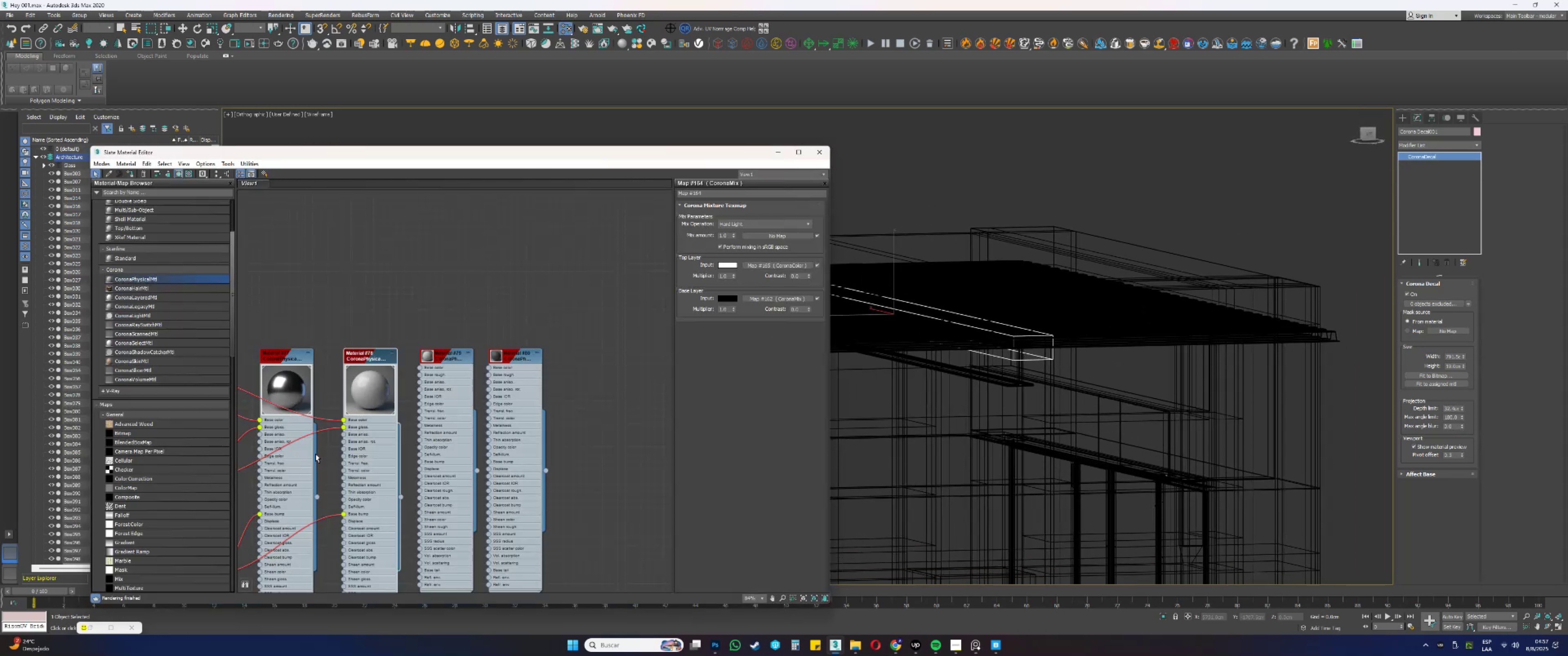 
scroll: coordinate [467, 313], scroll_direction: down, amount: 11.0
 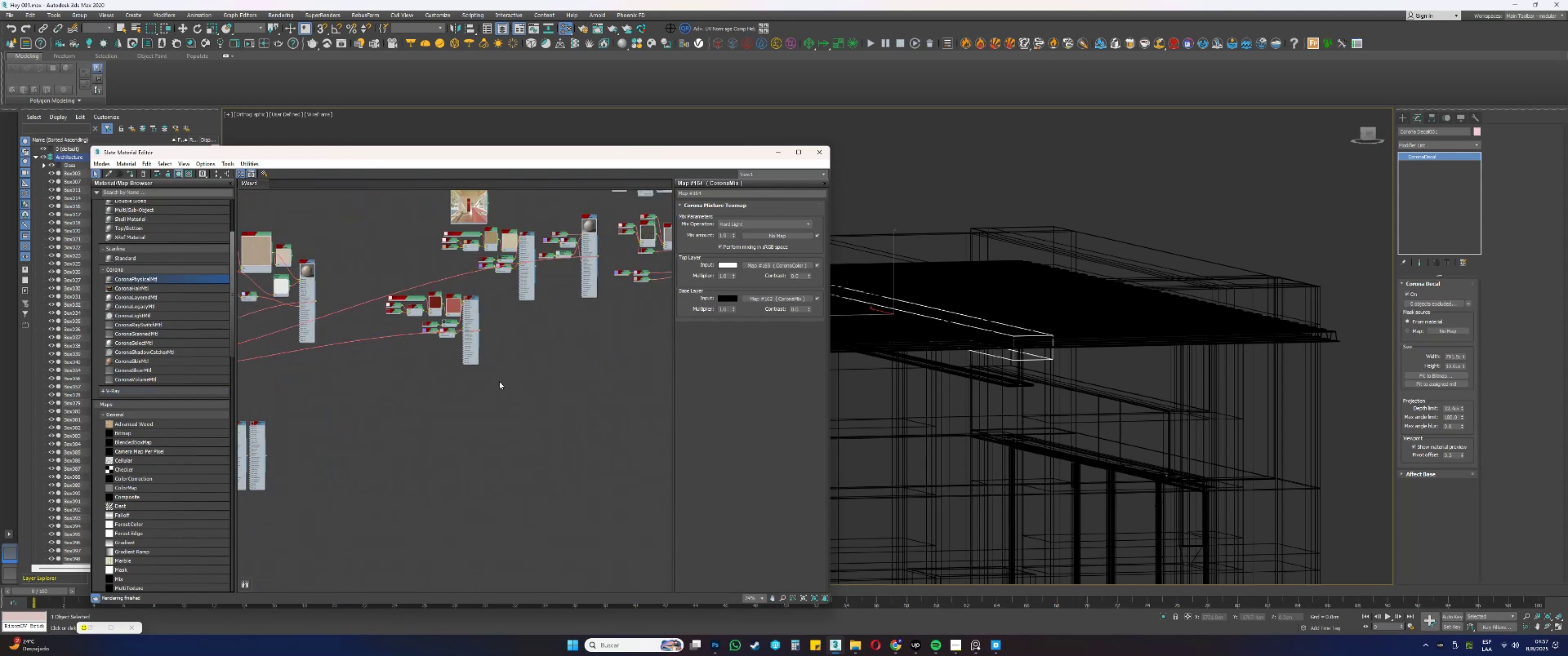 
scroll: coordinate [386, 308], scroll_direction: up, amount: 15.0
 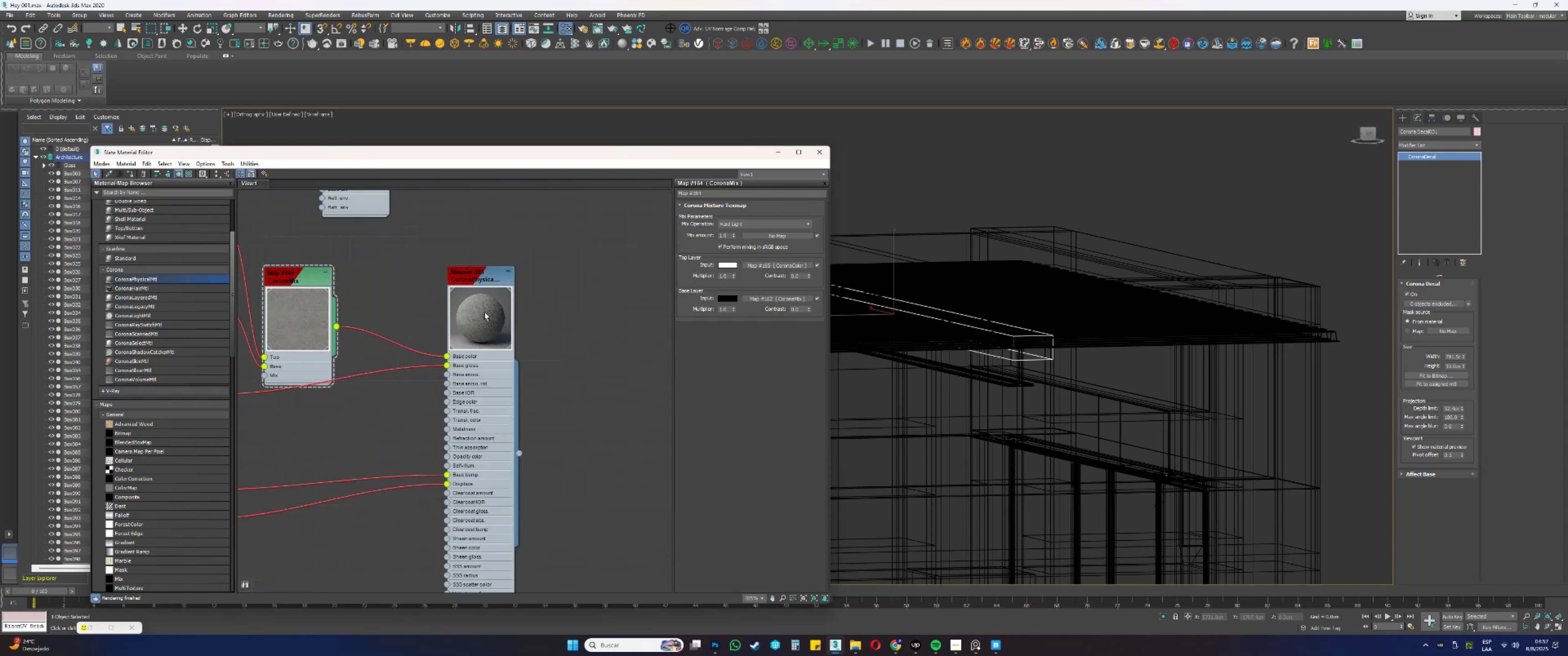 
left_click([481, 313])
 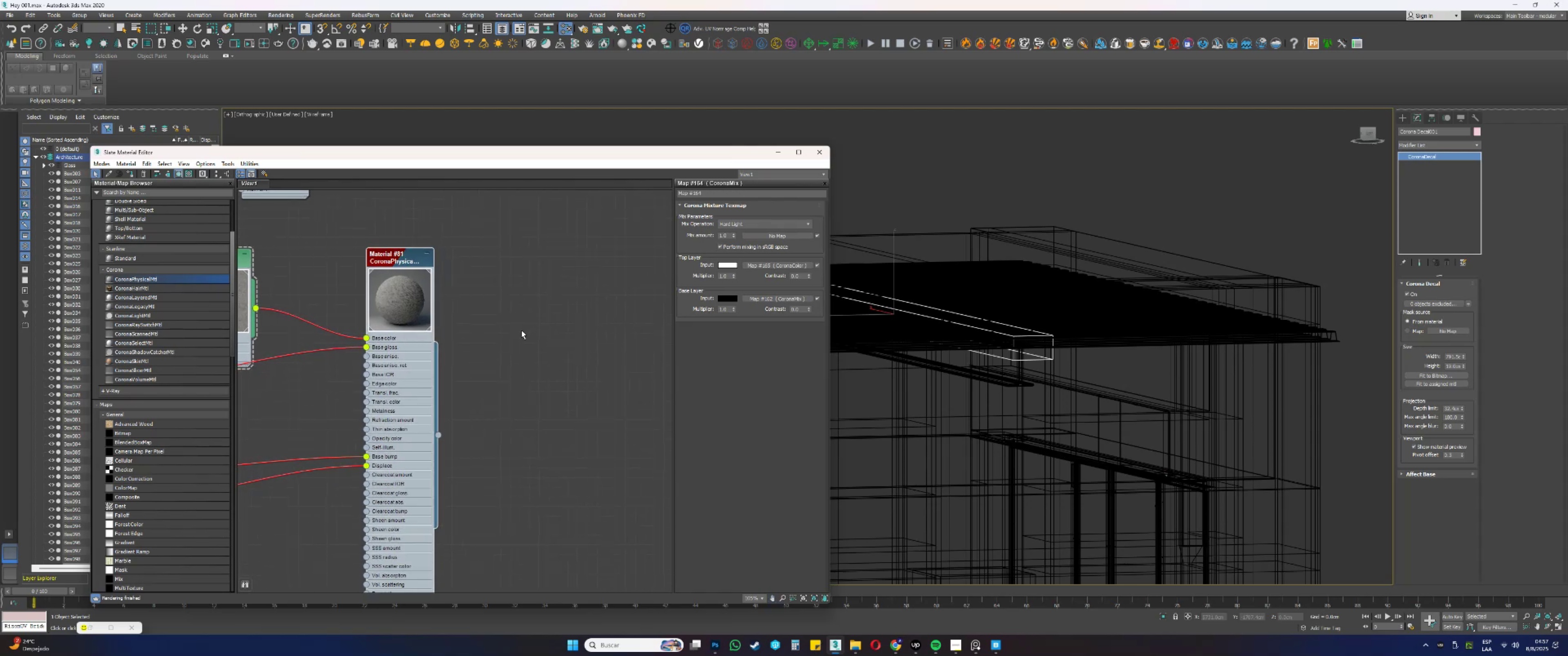 
wait(7.32)
 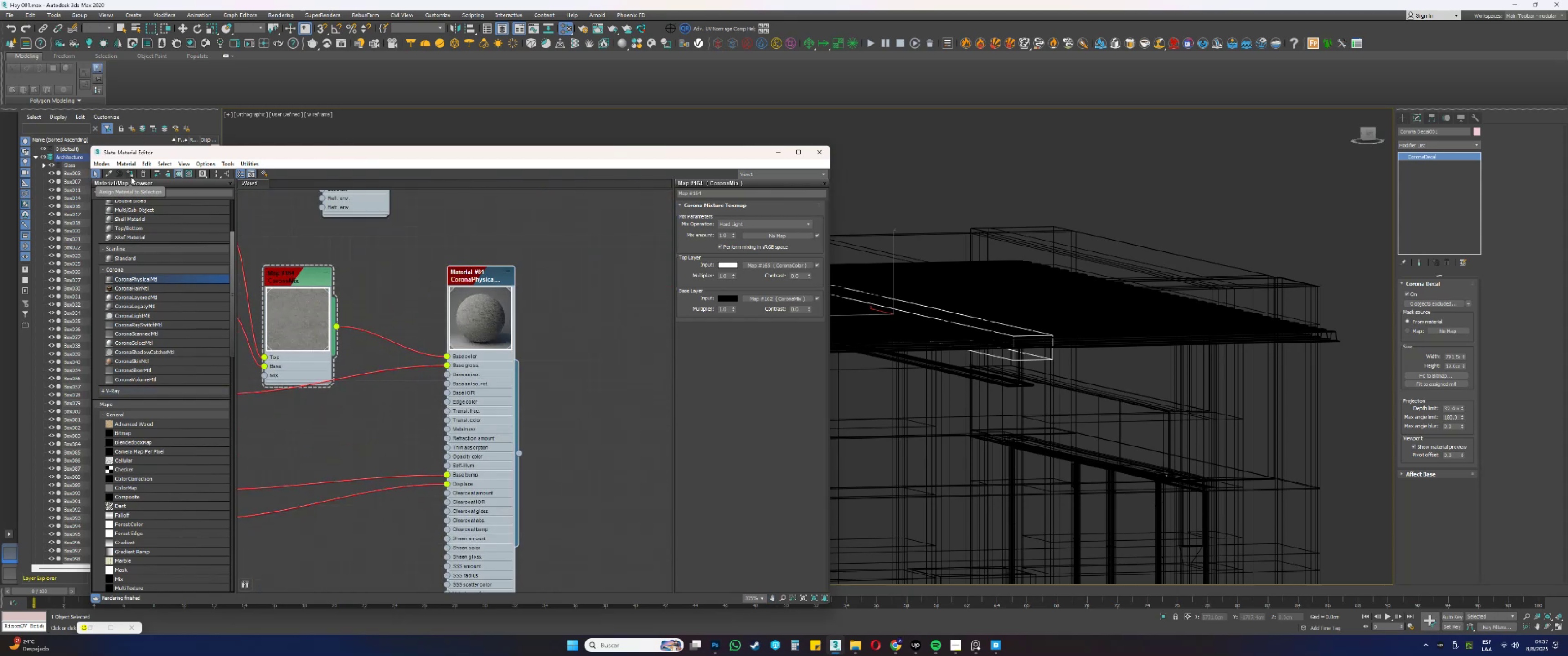 
scroll: coordinate [515, 348], scroll_direction: down, amount: 1.0
 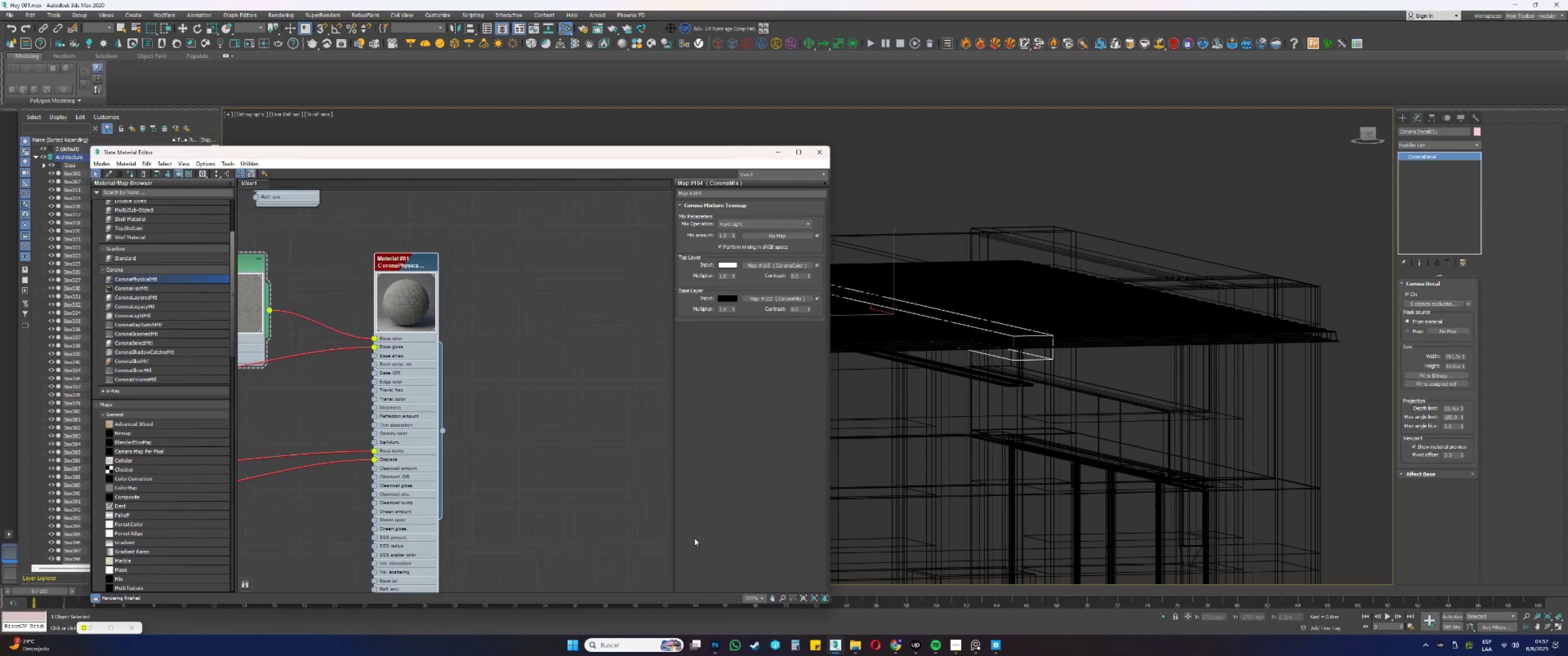 
wait(5.98)
 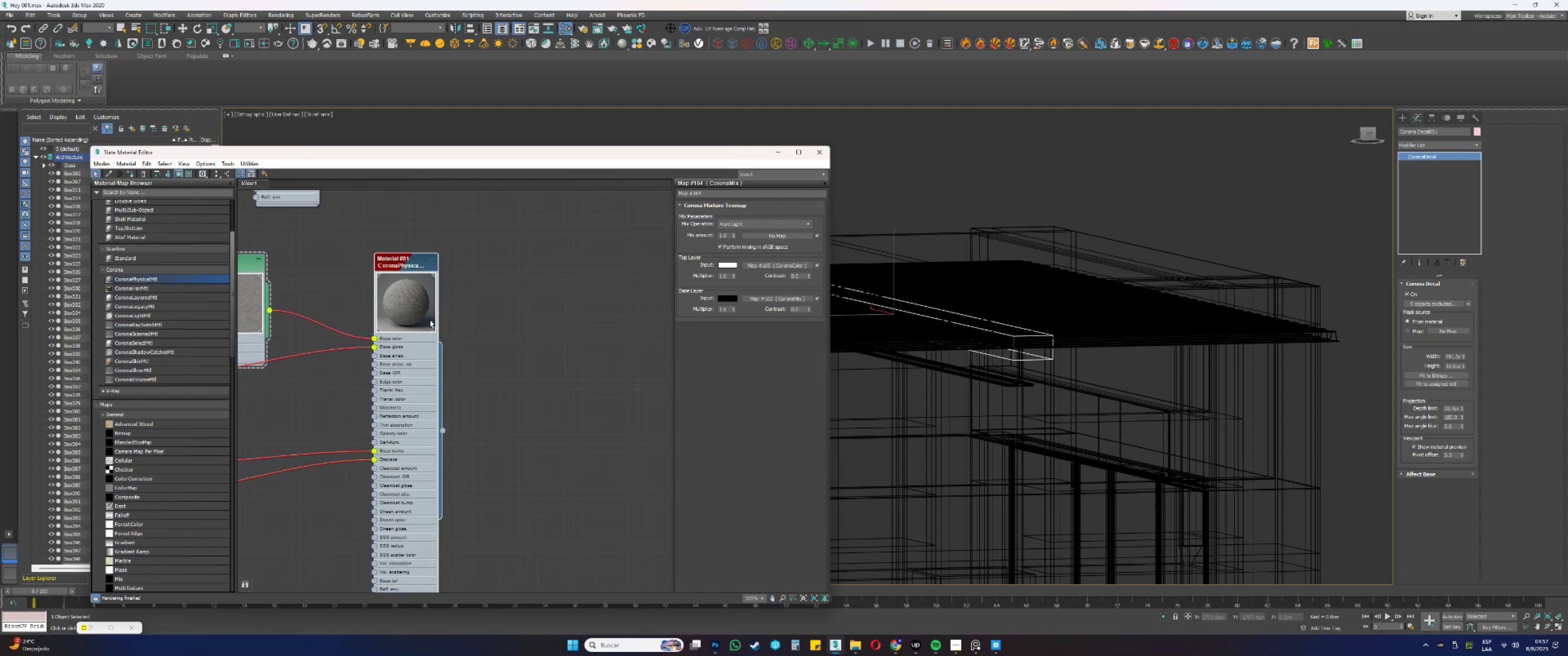 
left_click([991, 641])
 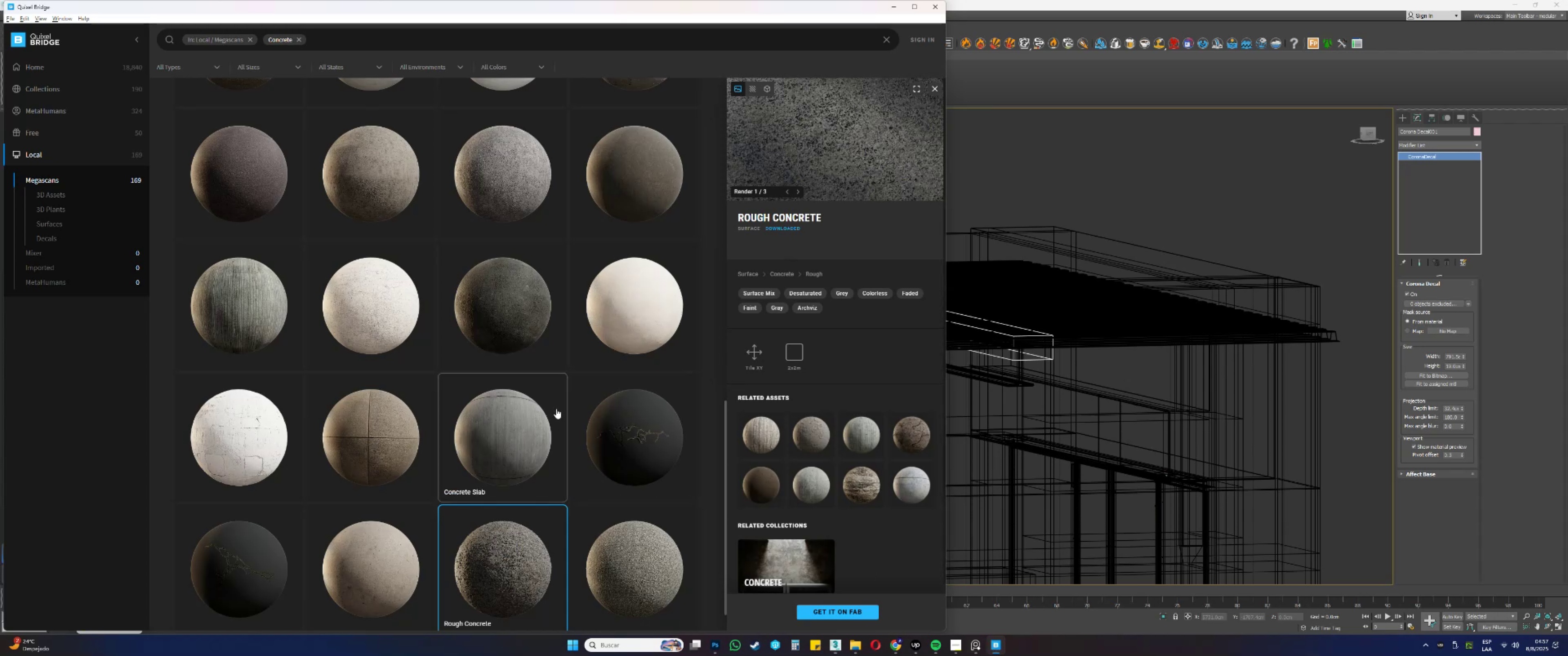 
scroll: coordinate [623, 406], scroll_direction: down, amount: 4.0
 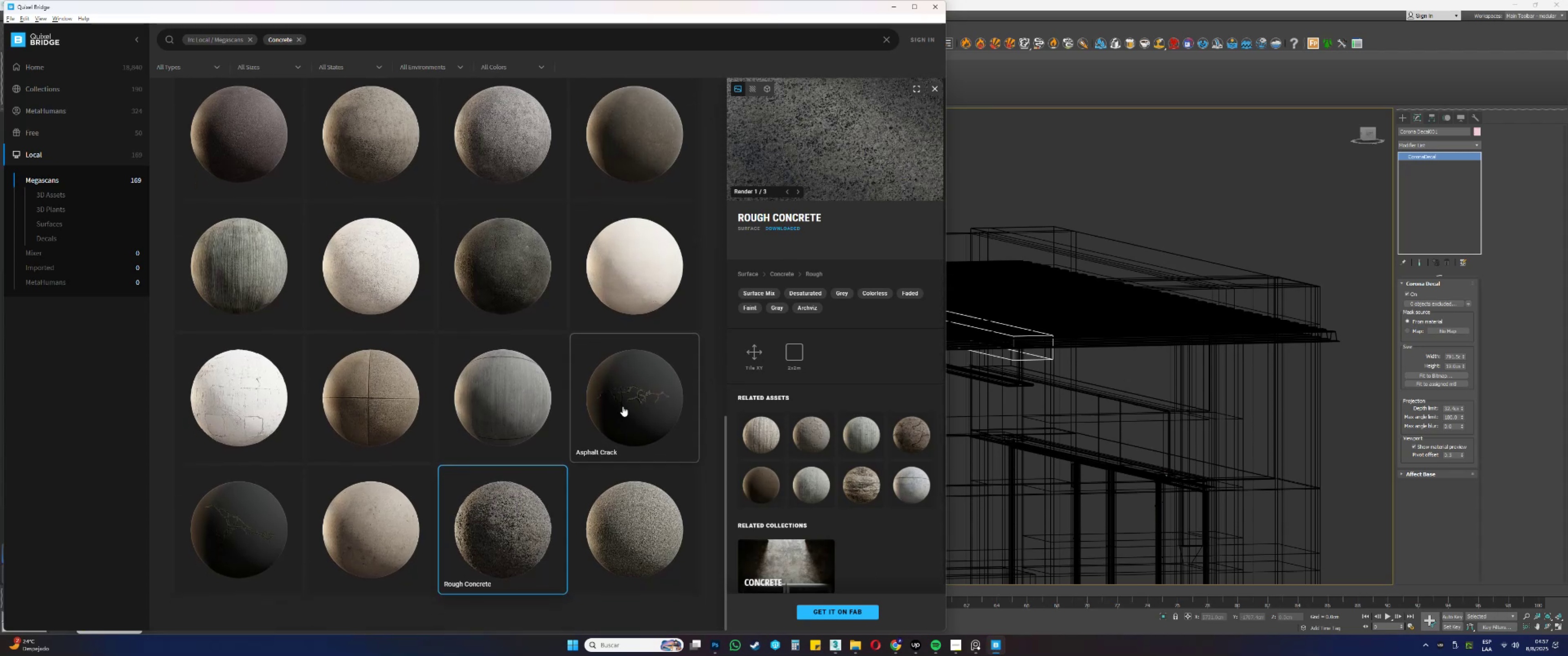 
scroll: coordinate [428, 328], scroll_direction: up, amount: 8.0
 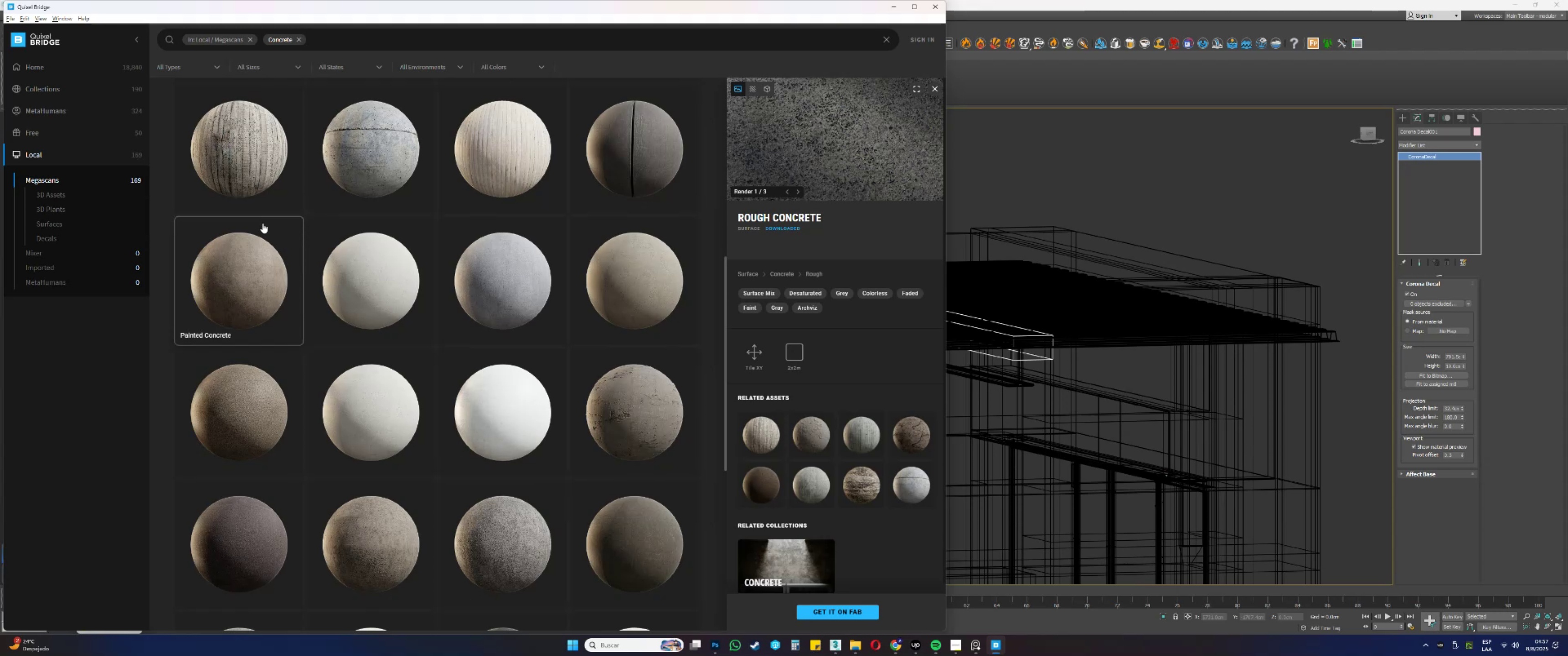 
left_click([52, 238])
 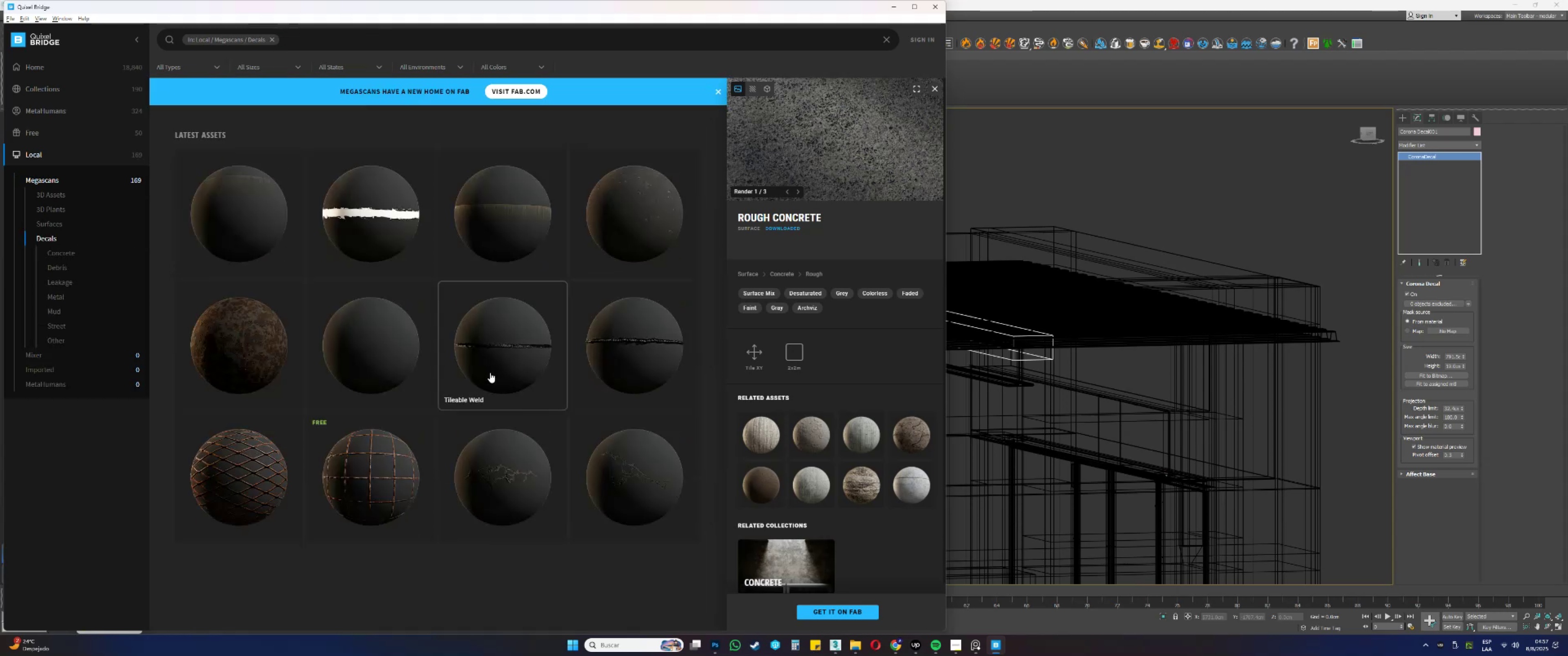 
left_click([386, 224])
 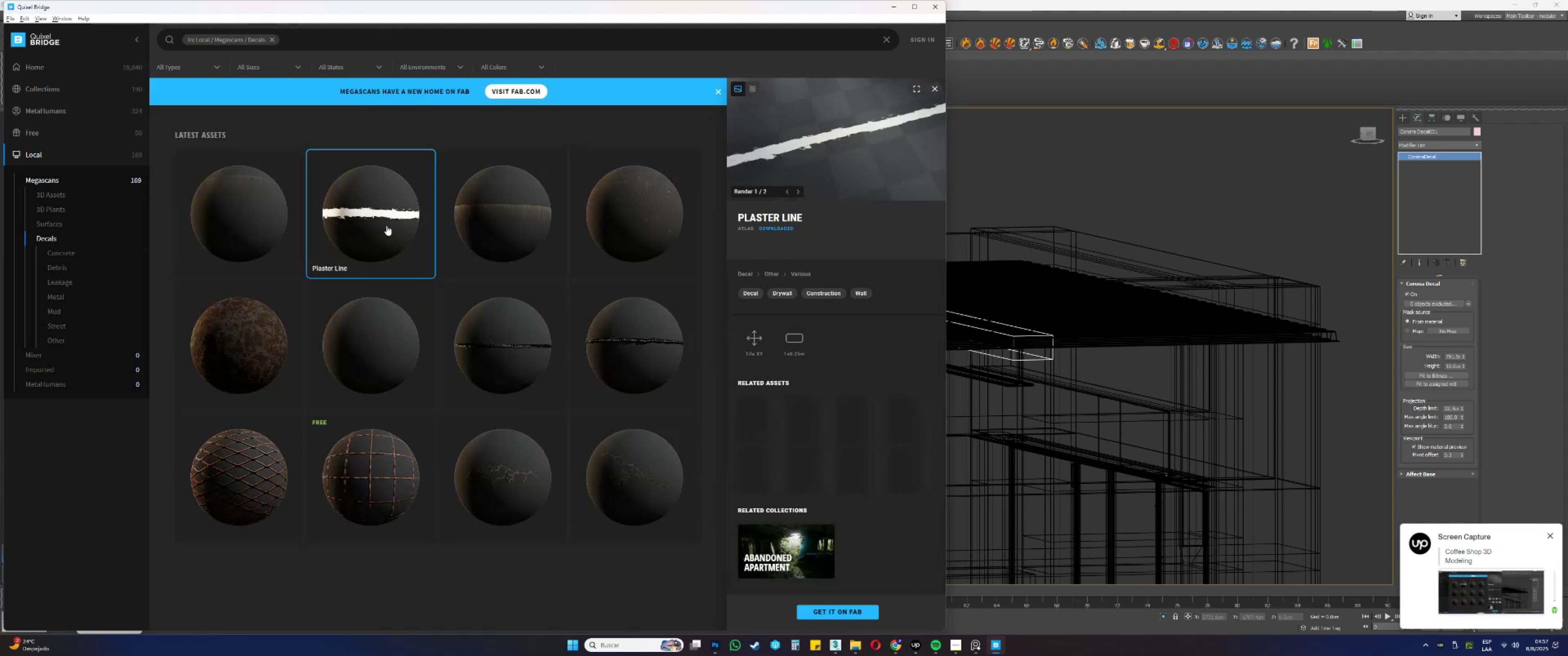 
right_click([369, 219])
 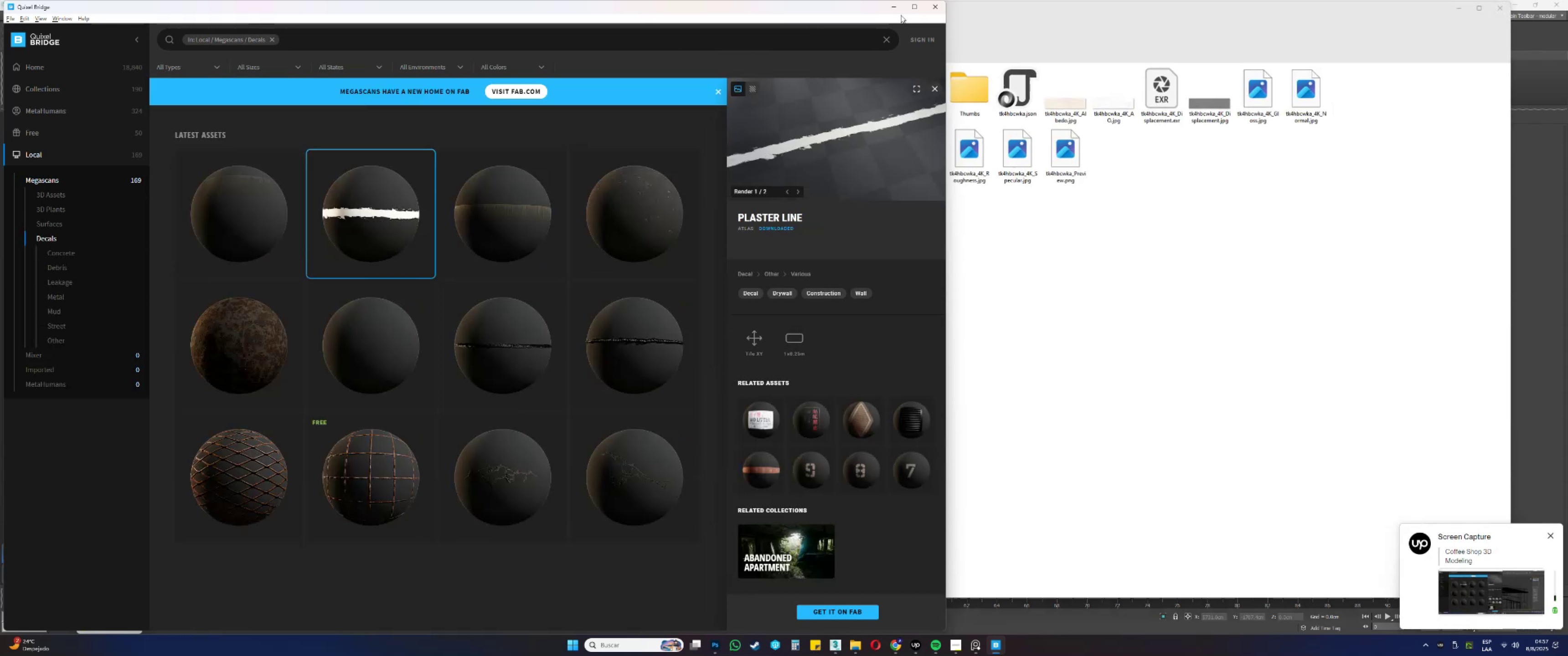 
left_click([891, 11])
 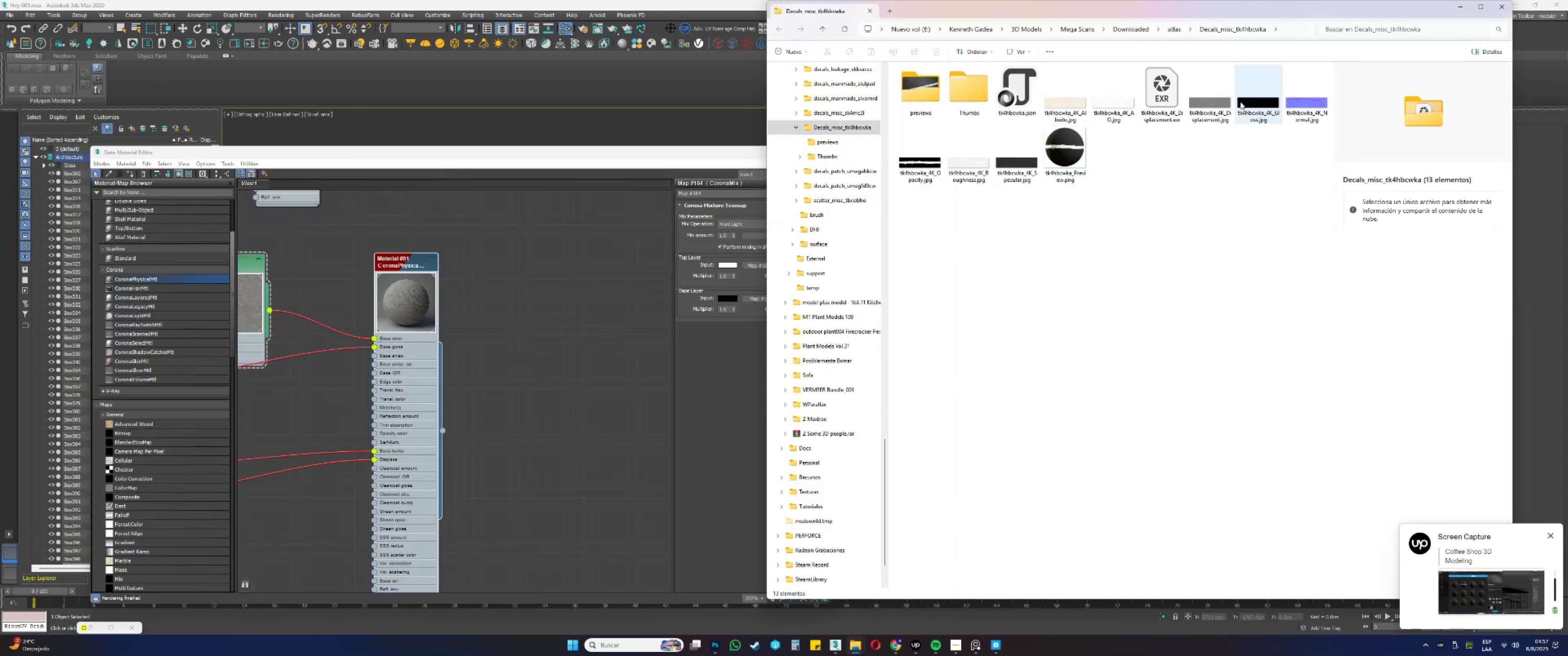 
mouse_move([1249, 109])
 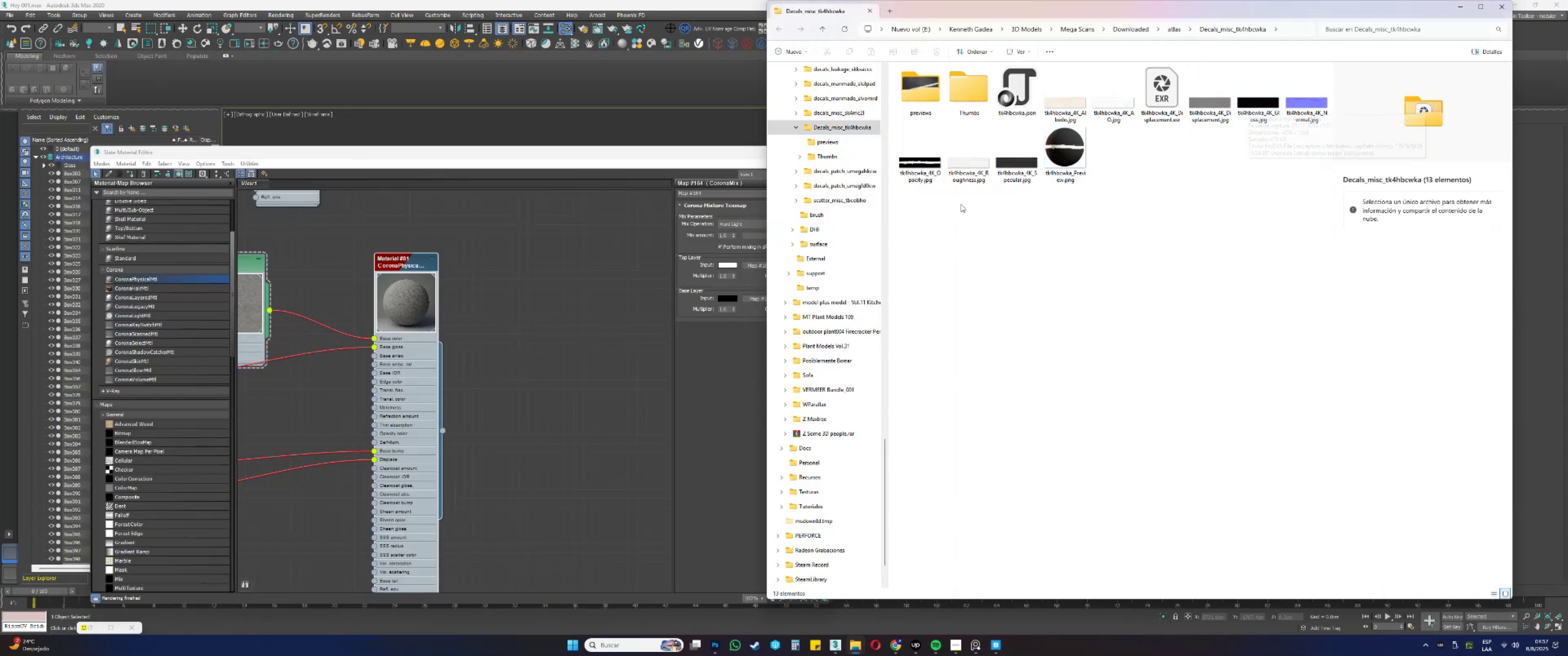 
left_click_drag(start_coordinate=[927, 168], to_coordinate=[598, 343])
 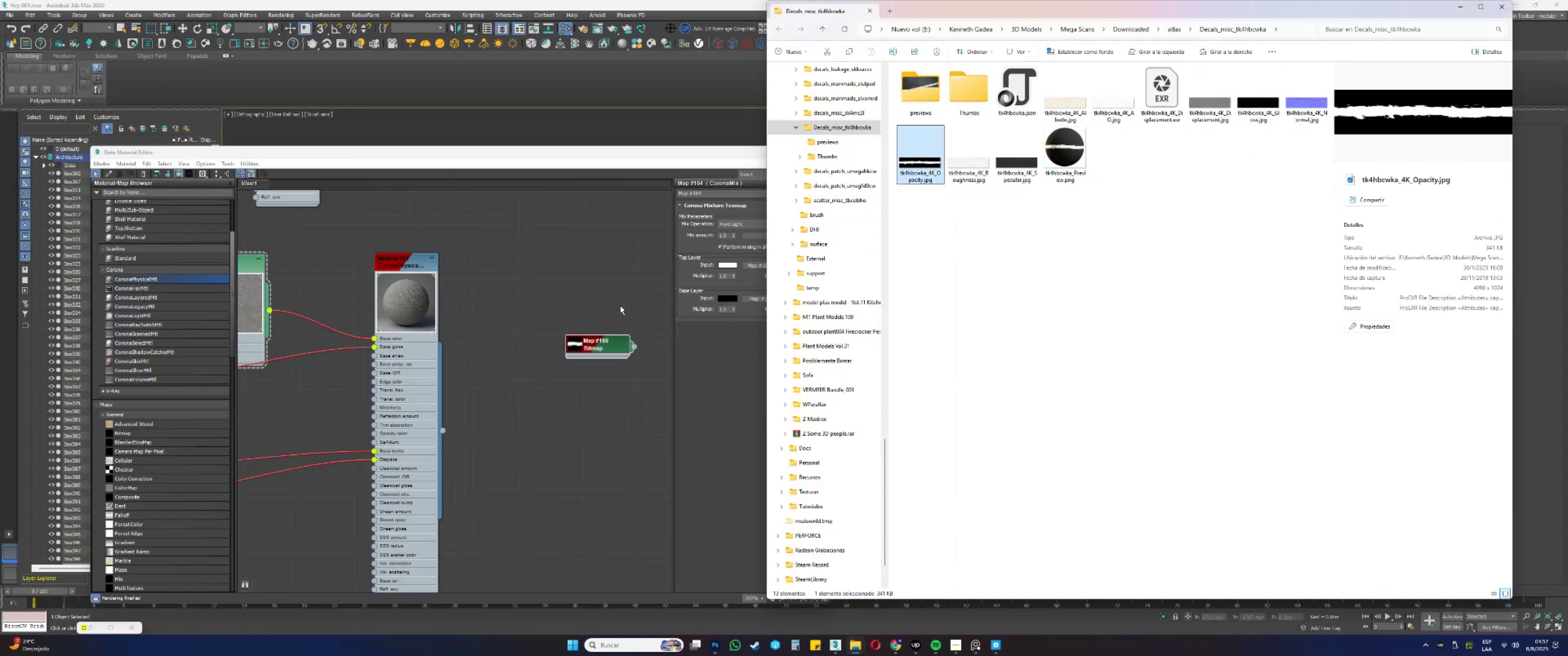 
left_click([621, 302])
 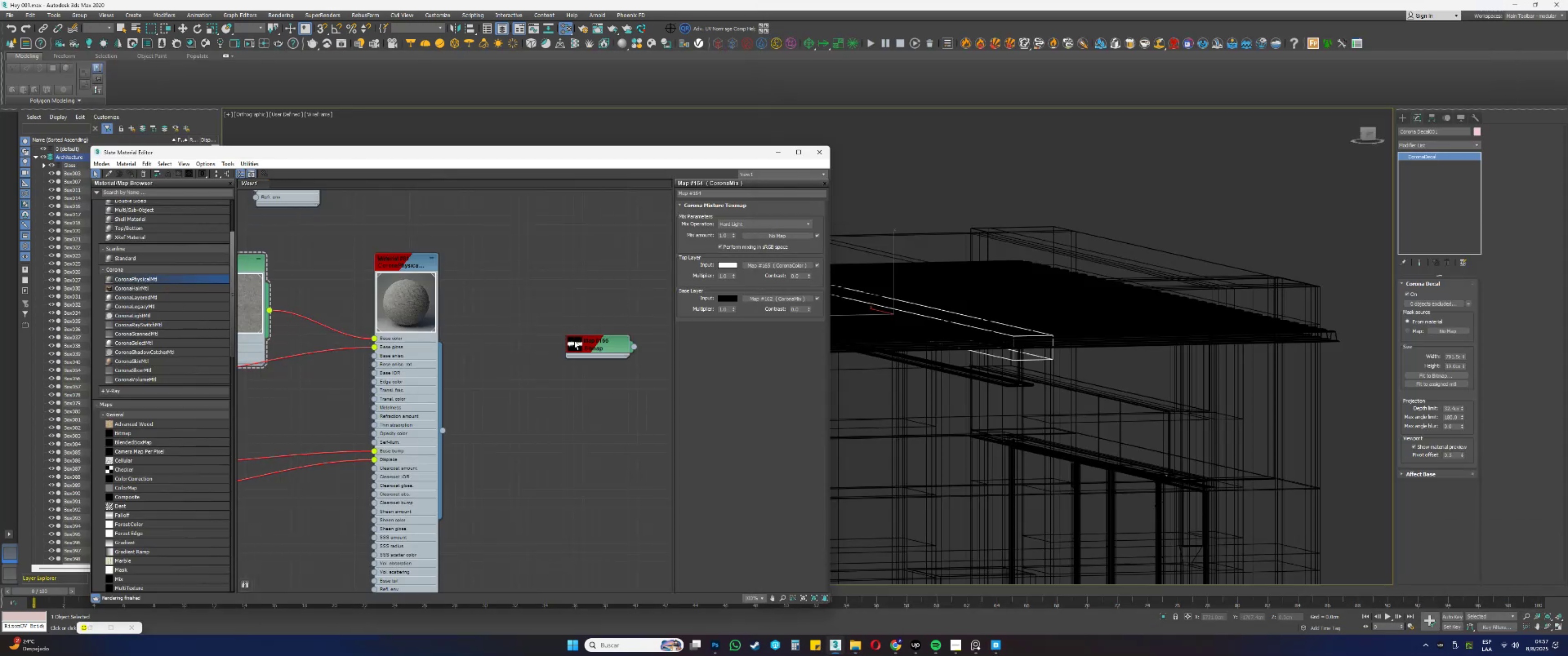 
left_click_drag(start_coordinate=[609, 347], to_coordinate=[526, 386])
 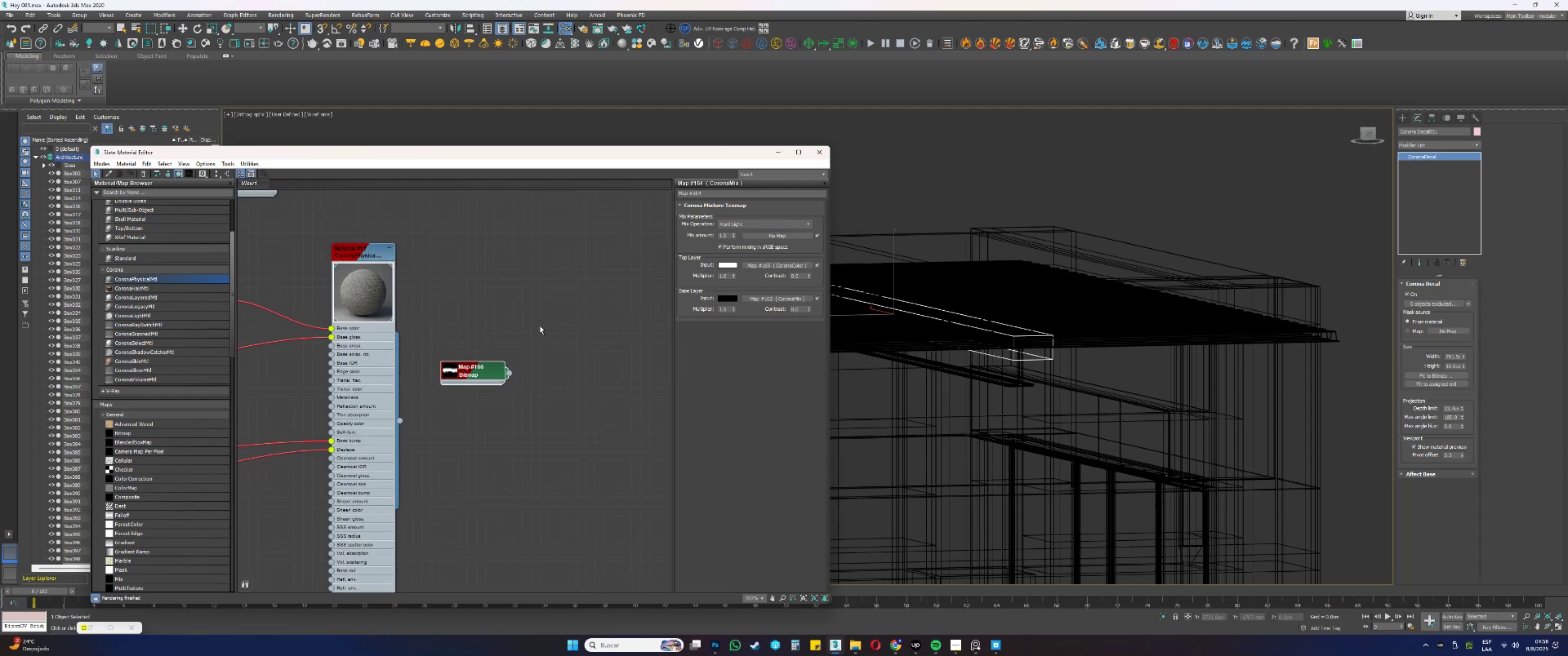 
wait(14.04)
 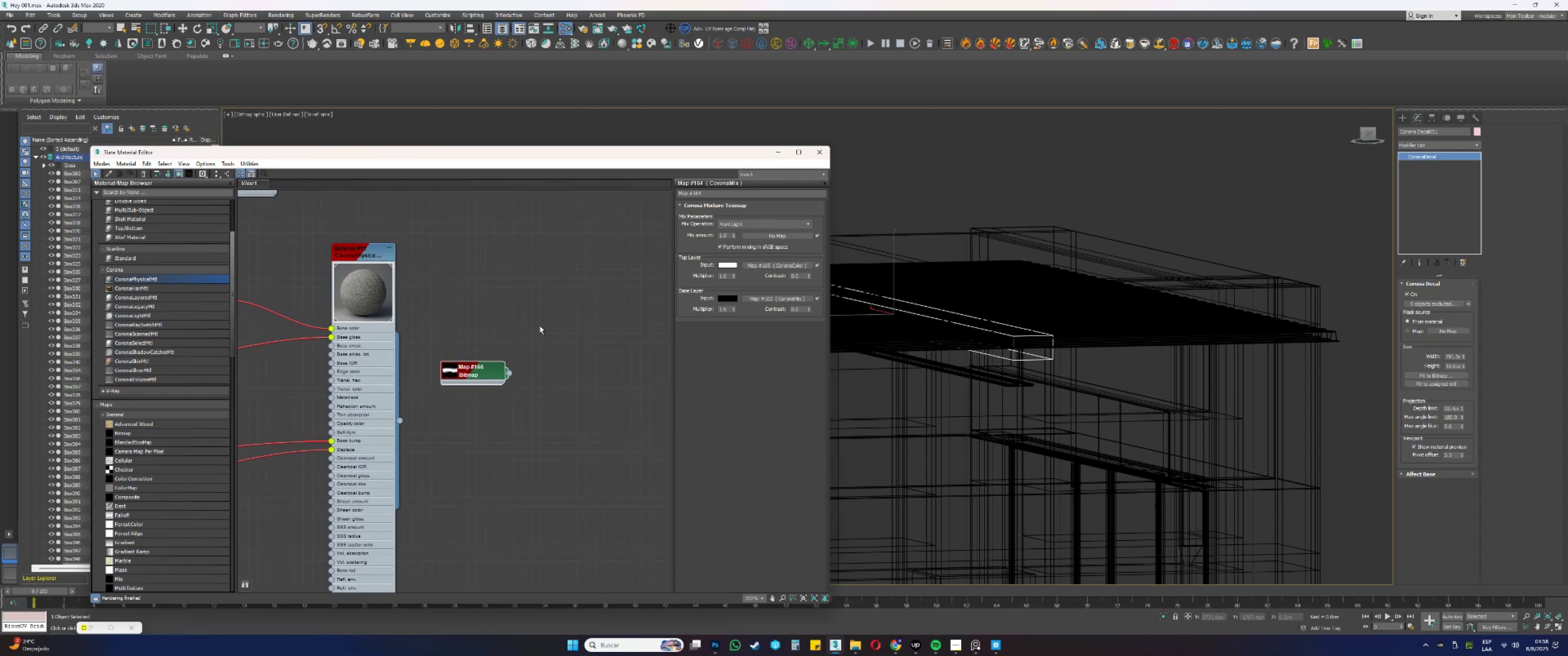 
hold_key(key=ShiftLeft, duration=0.34)
left_click_drag(start_coordinate=[379, 297], to_coordinate=[573, 287])
 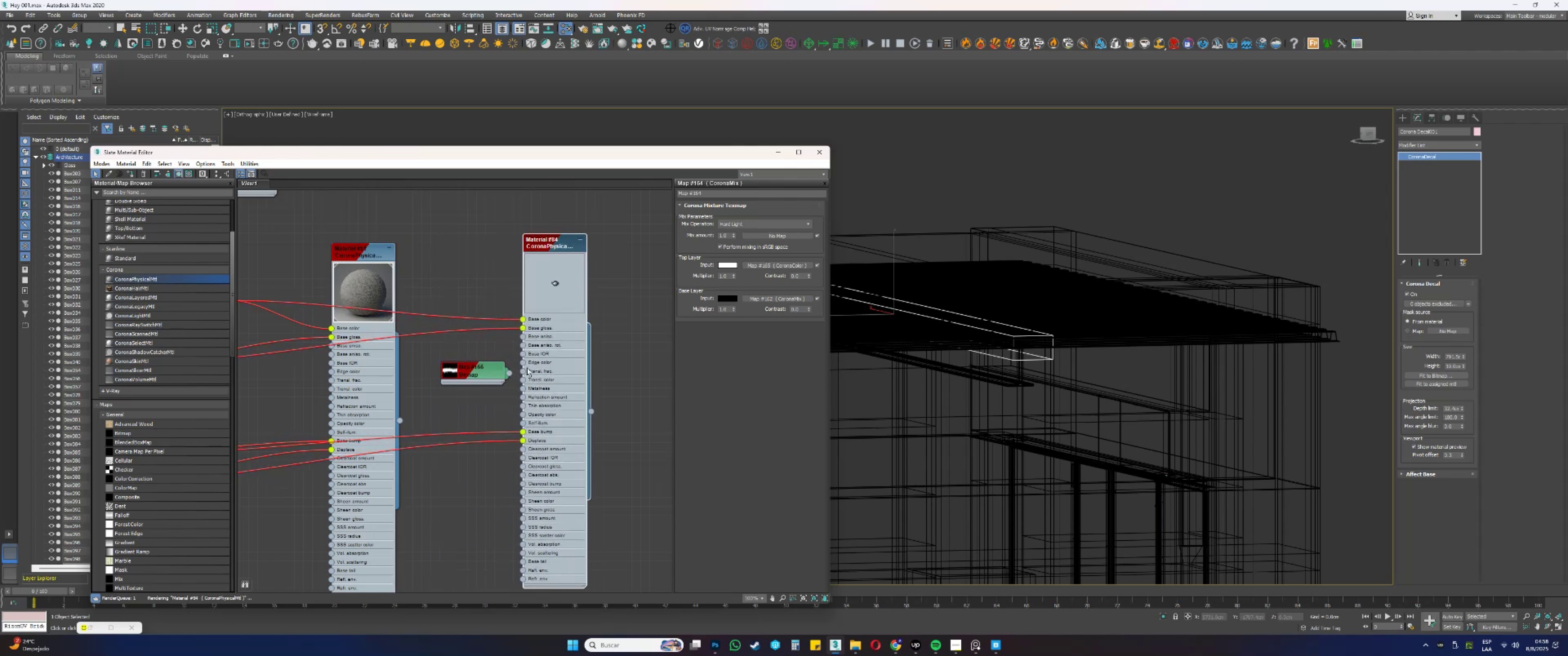 
scroll: coordinate [507, 371], scroll_direction: up, amount: 5.0
 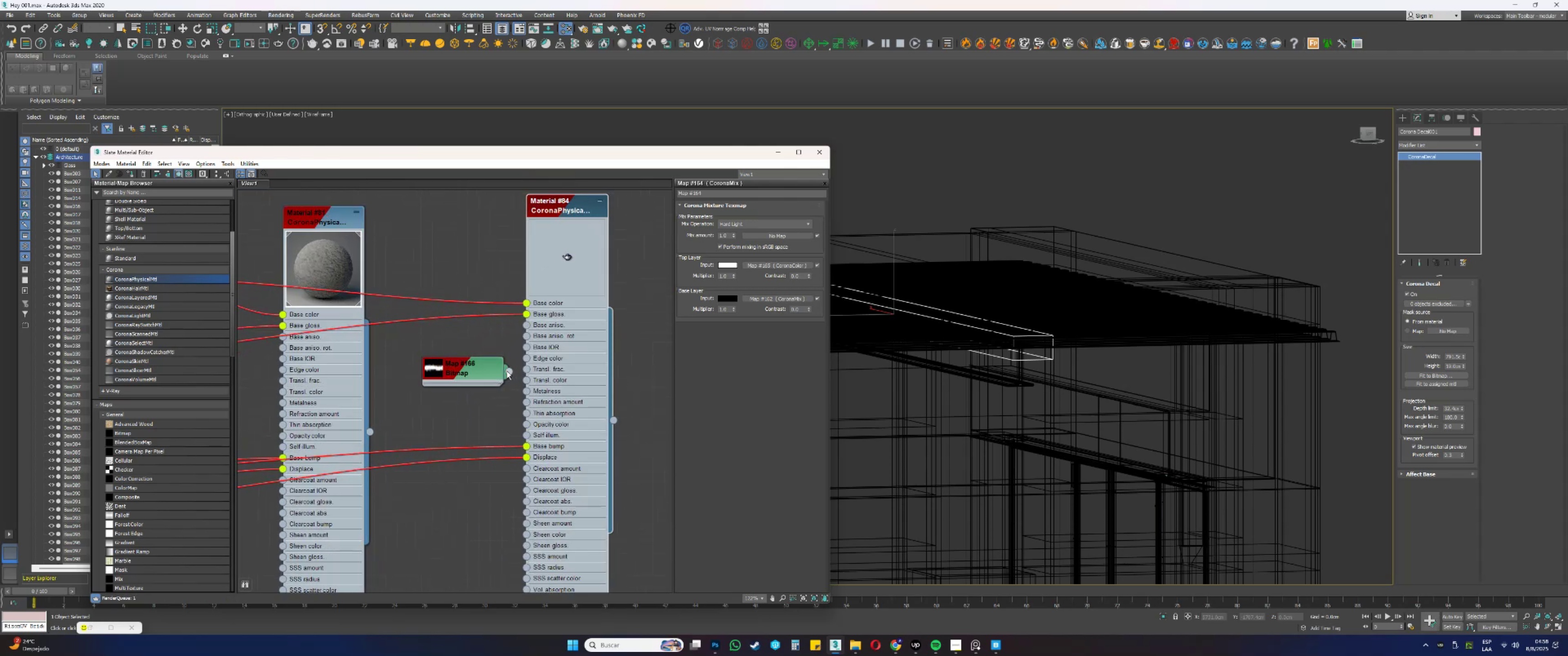 
left_click_drag(start_coordinate=[507, 371], to_coordinate=[528, 420])
 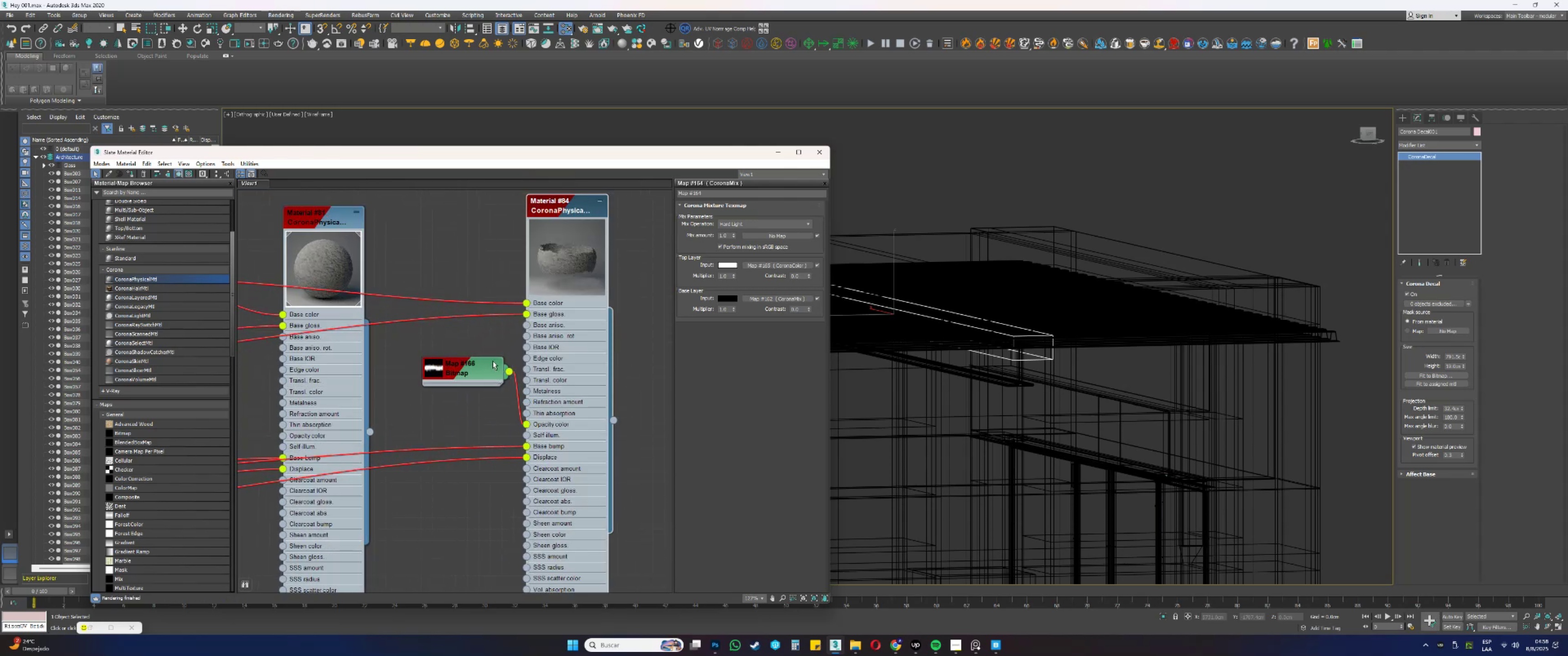 
left_click_drag(start_coordinate=[483, 366], to_coordinate=[468, 398])
 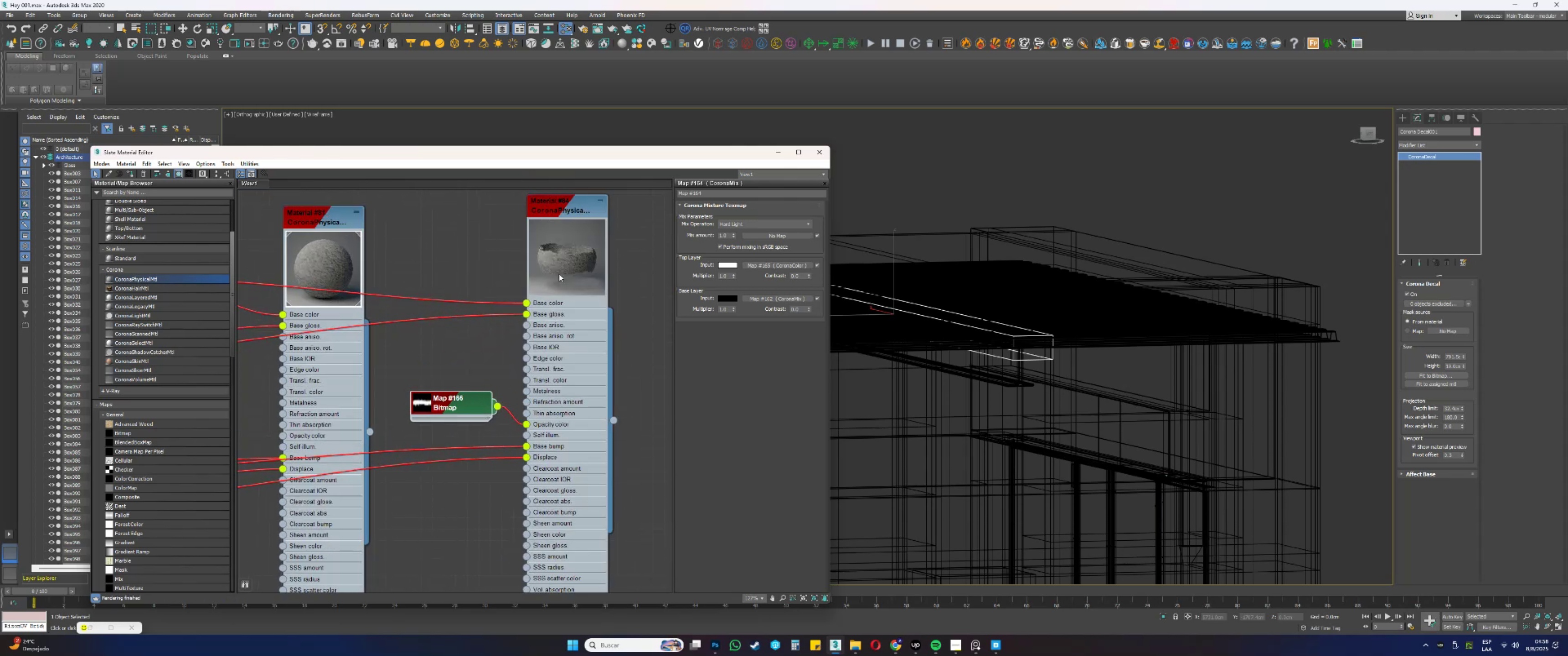 
left_click([559, 270])
 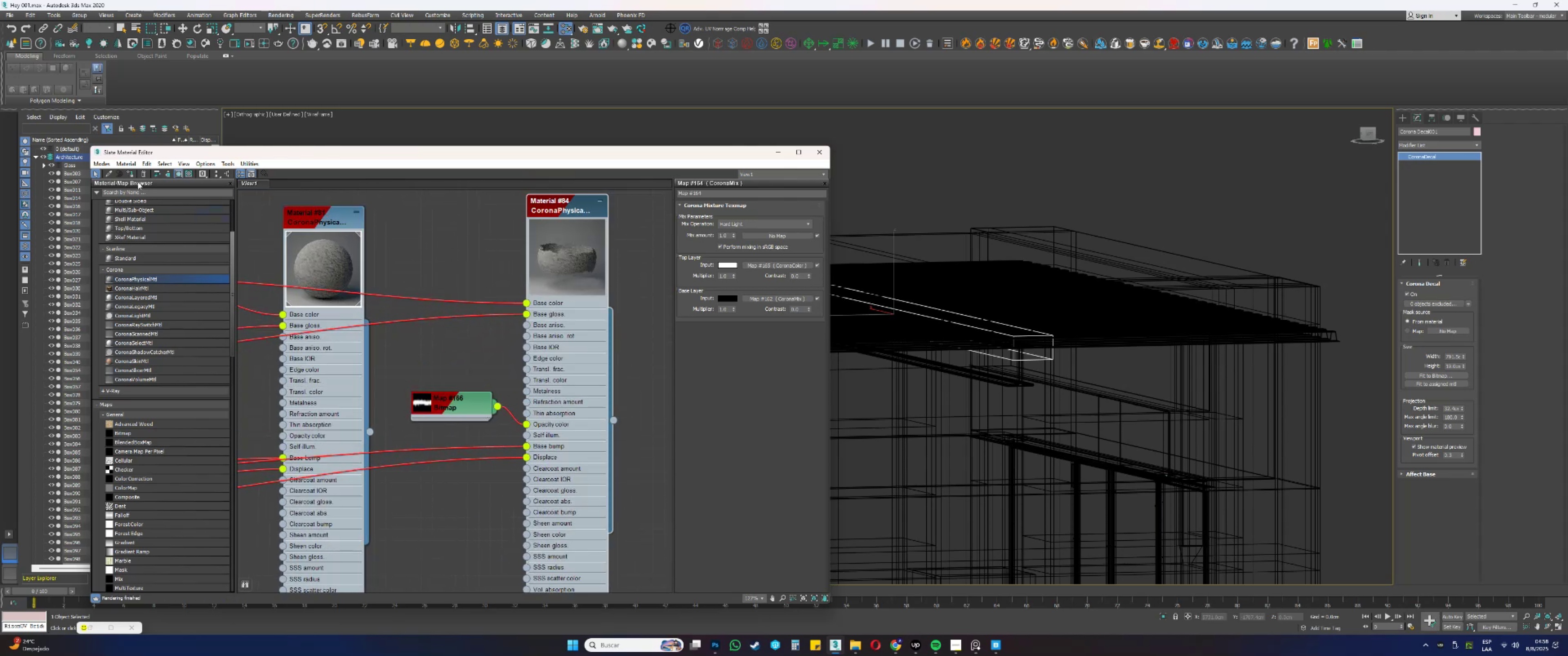 
left_click([125, 176])
 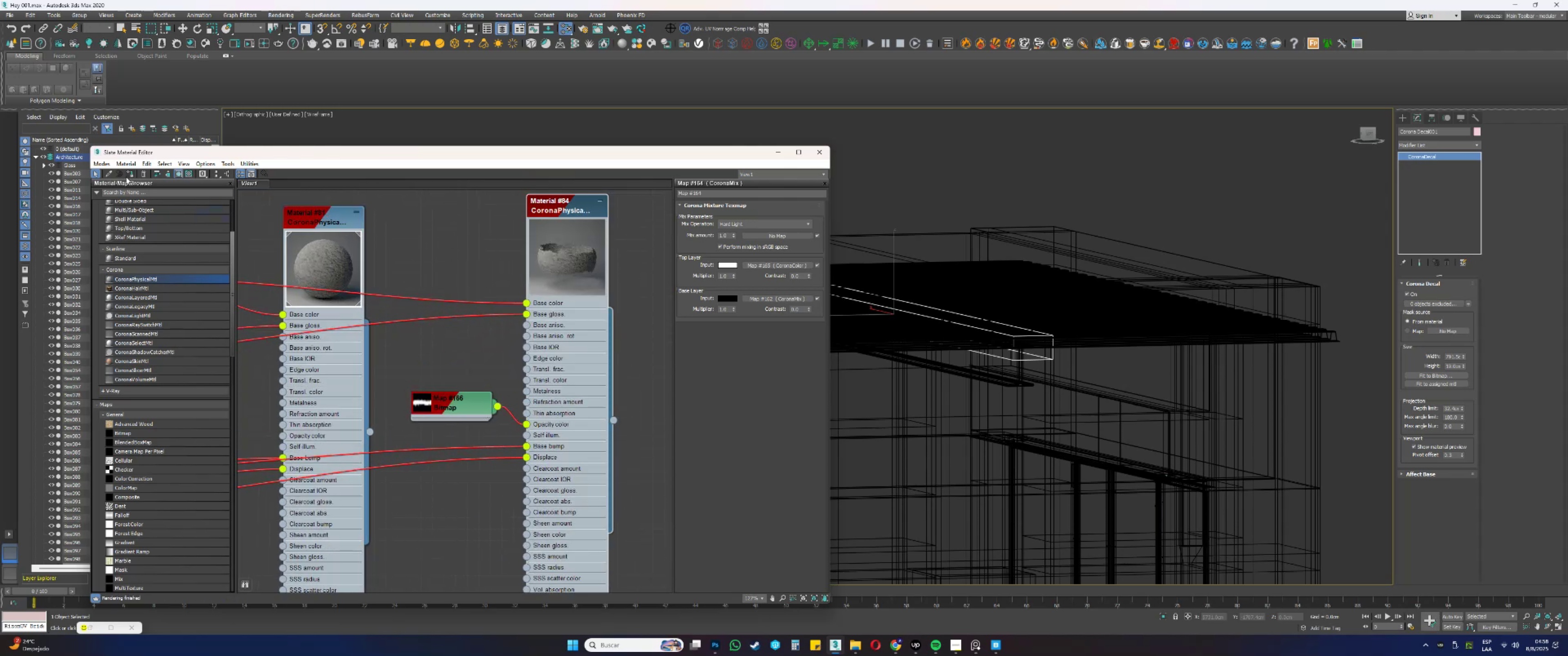 
left_click([781, 154])
 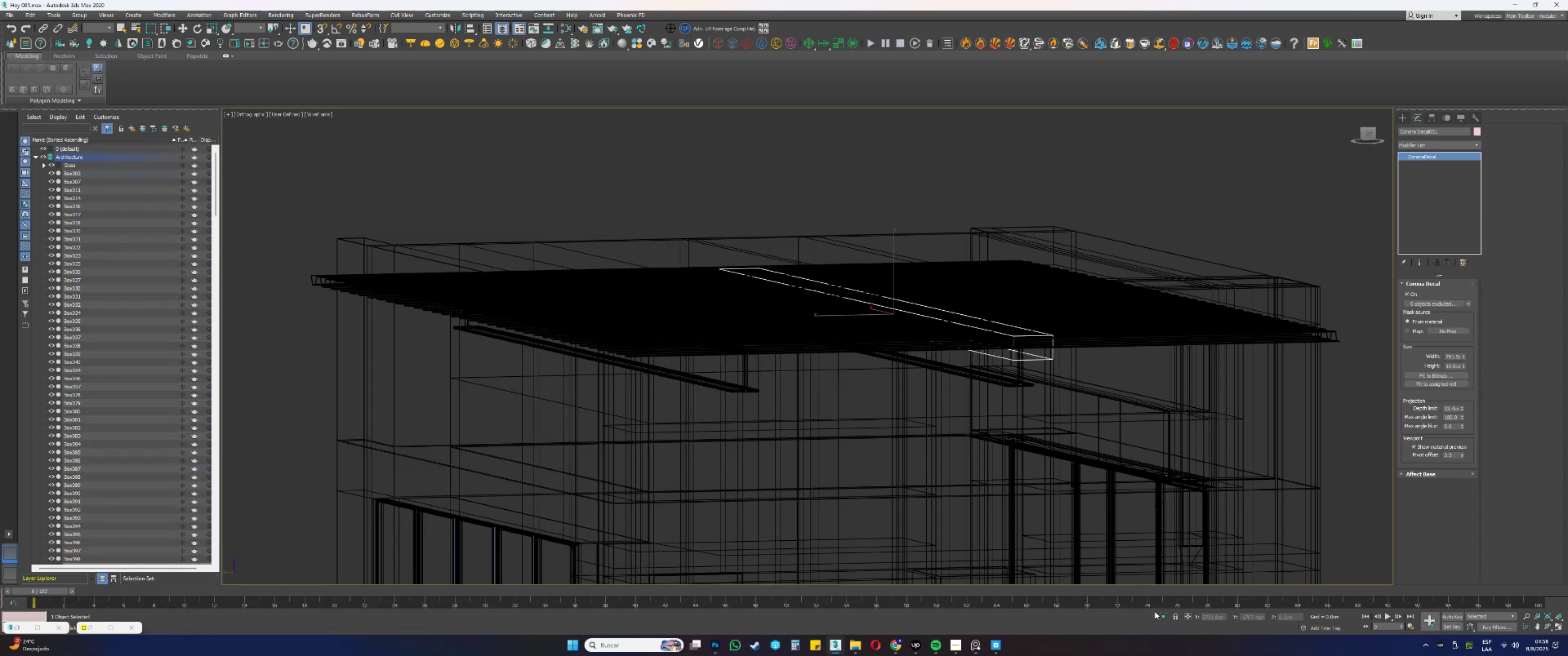 
hold_key(key=AltLeft, duration=0.46)
 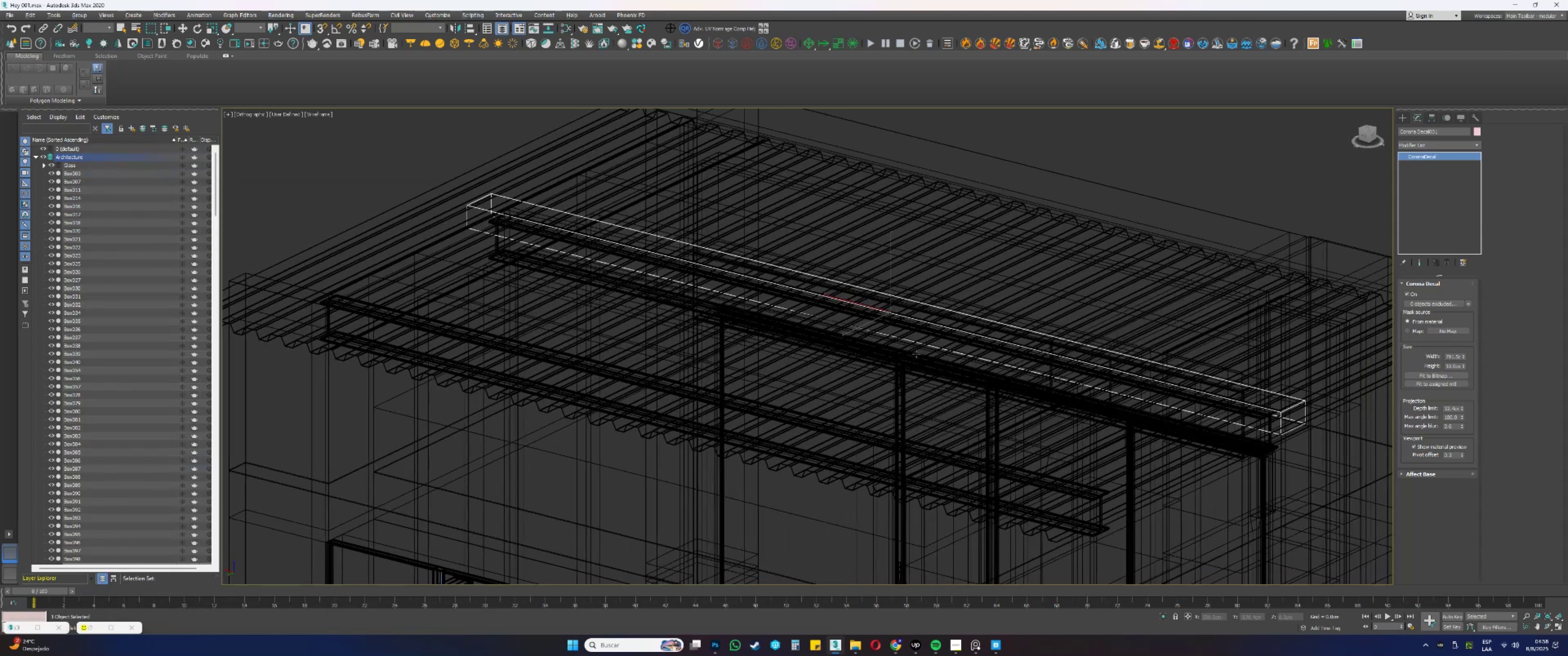 
key(F3)
 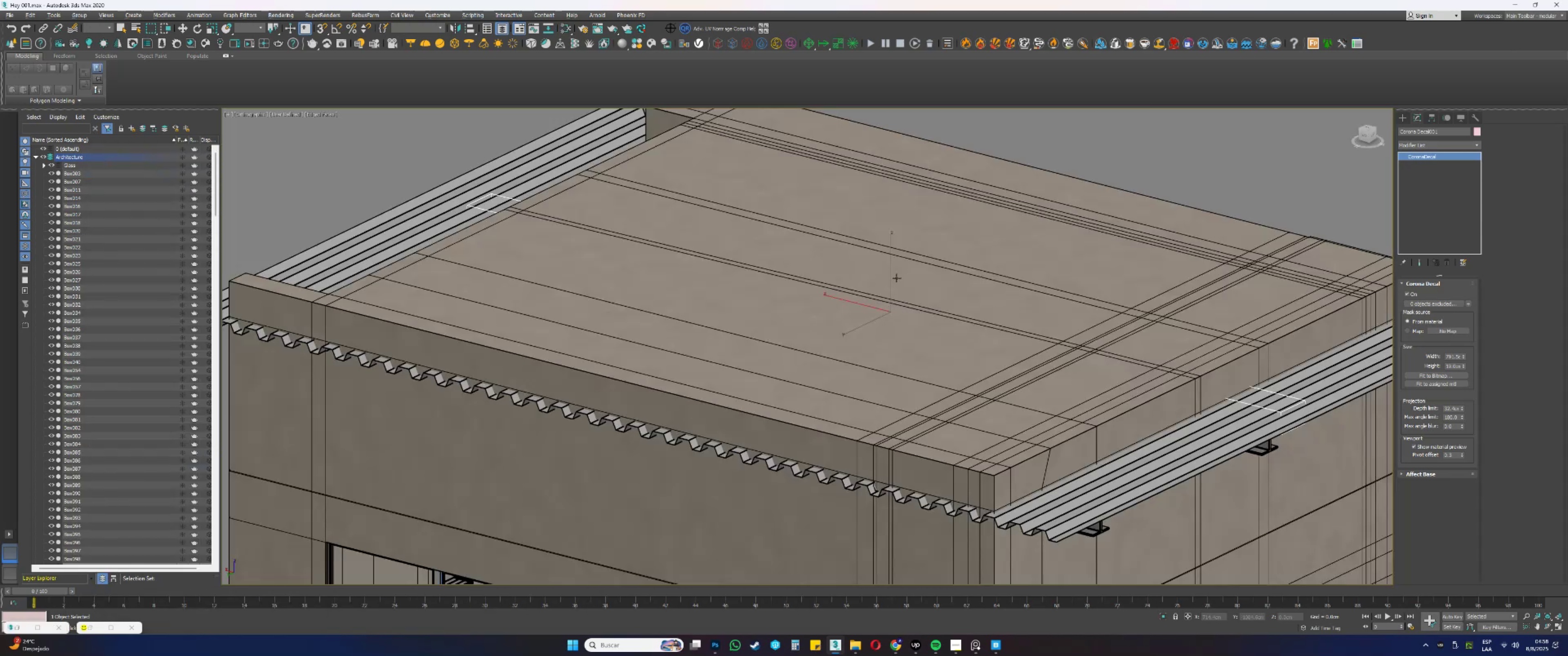 
key(W)
 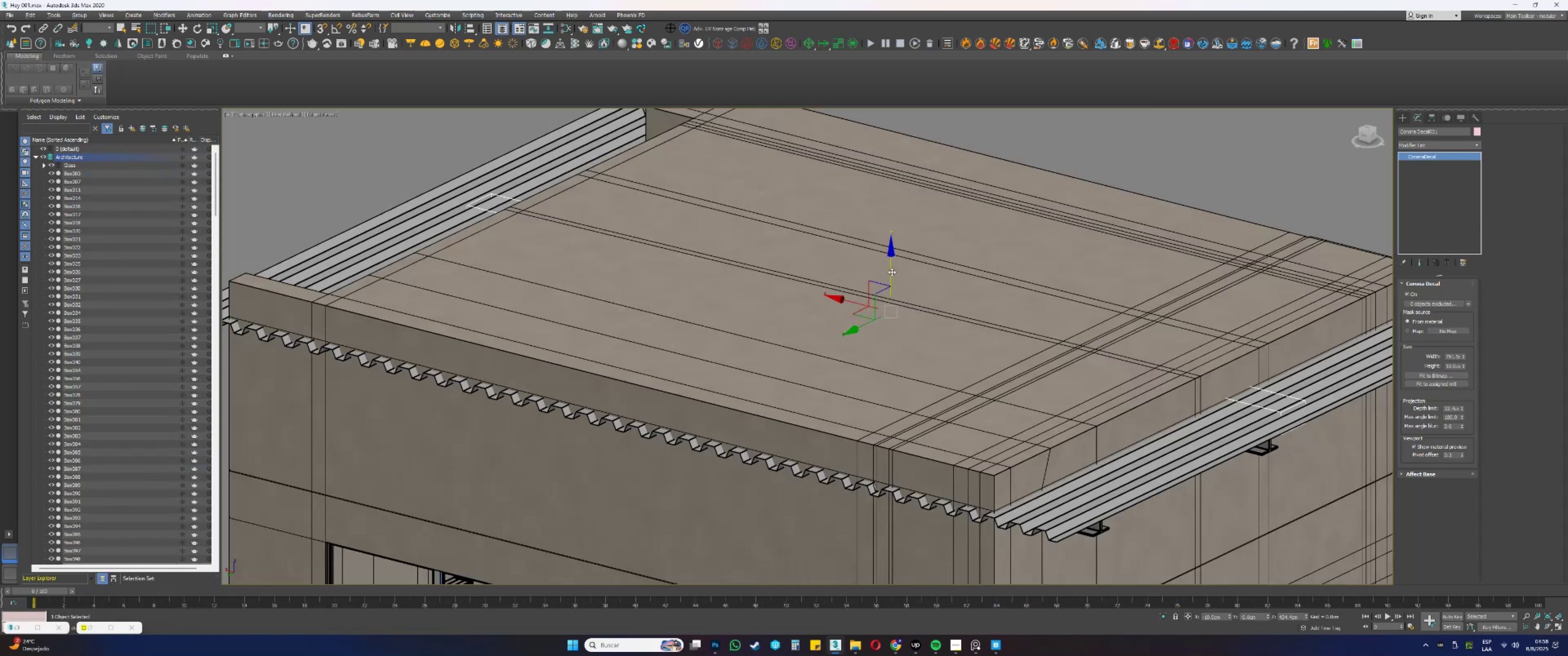 
left_click_drag(start_coordinate=[892, 272], to_coordinate=[897, 192])
 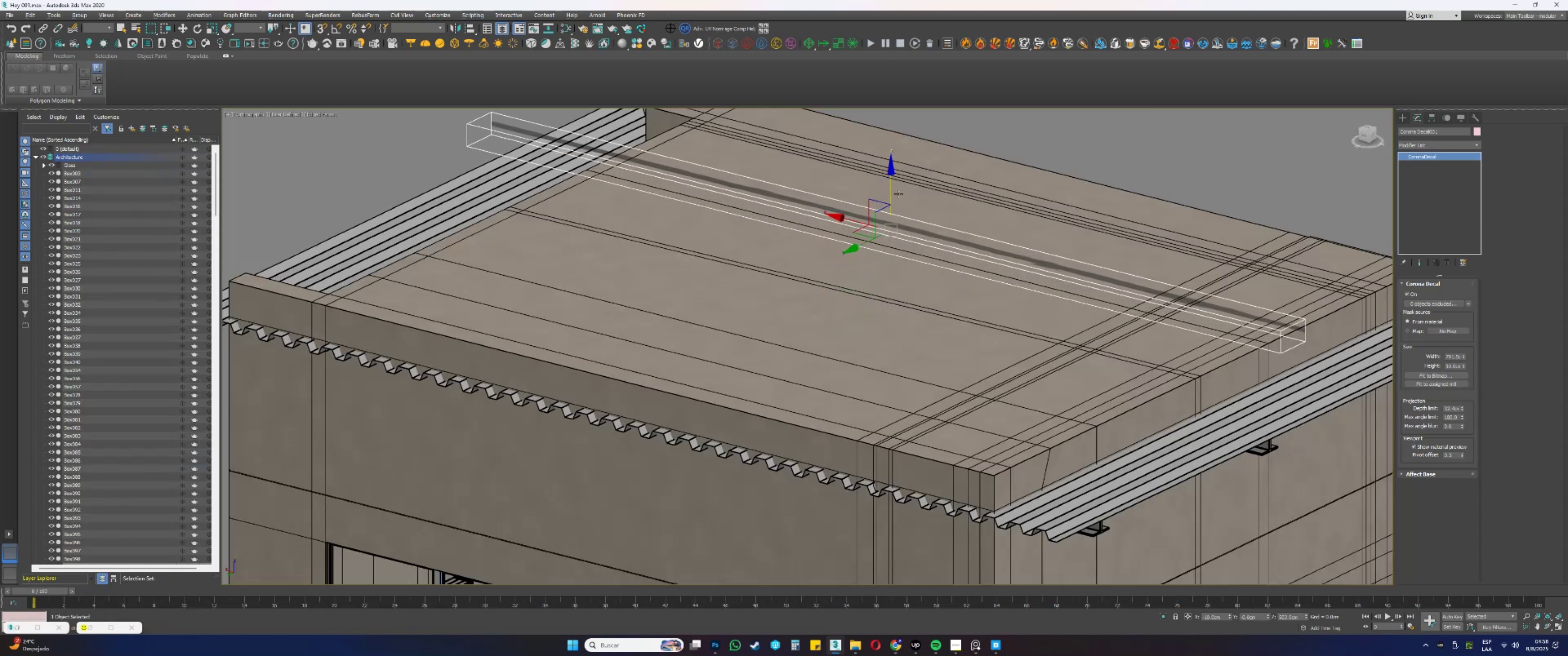 
hold_key(key=AltLeft, duration=0.5)
 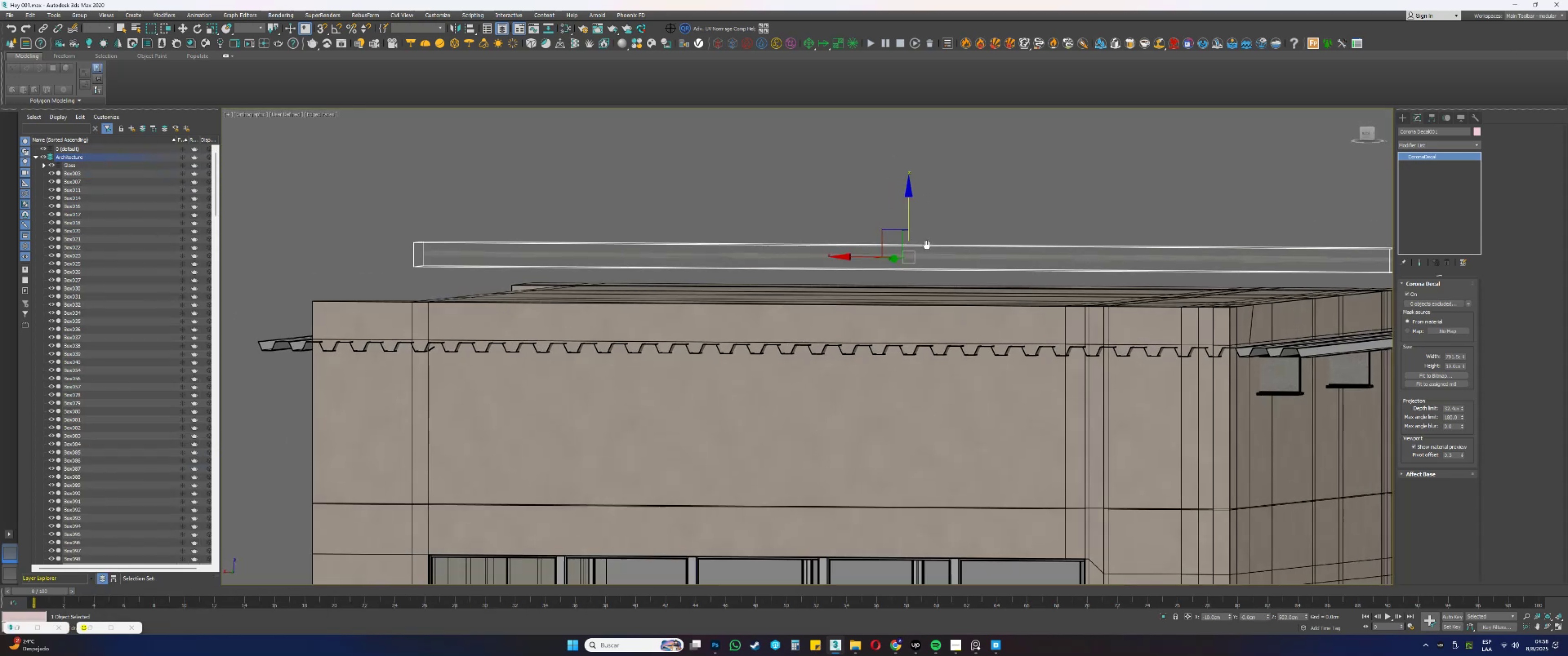 
key(Alt+AltLeft)
 